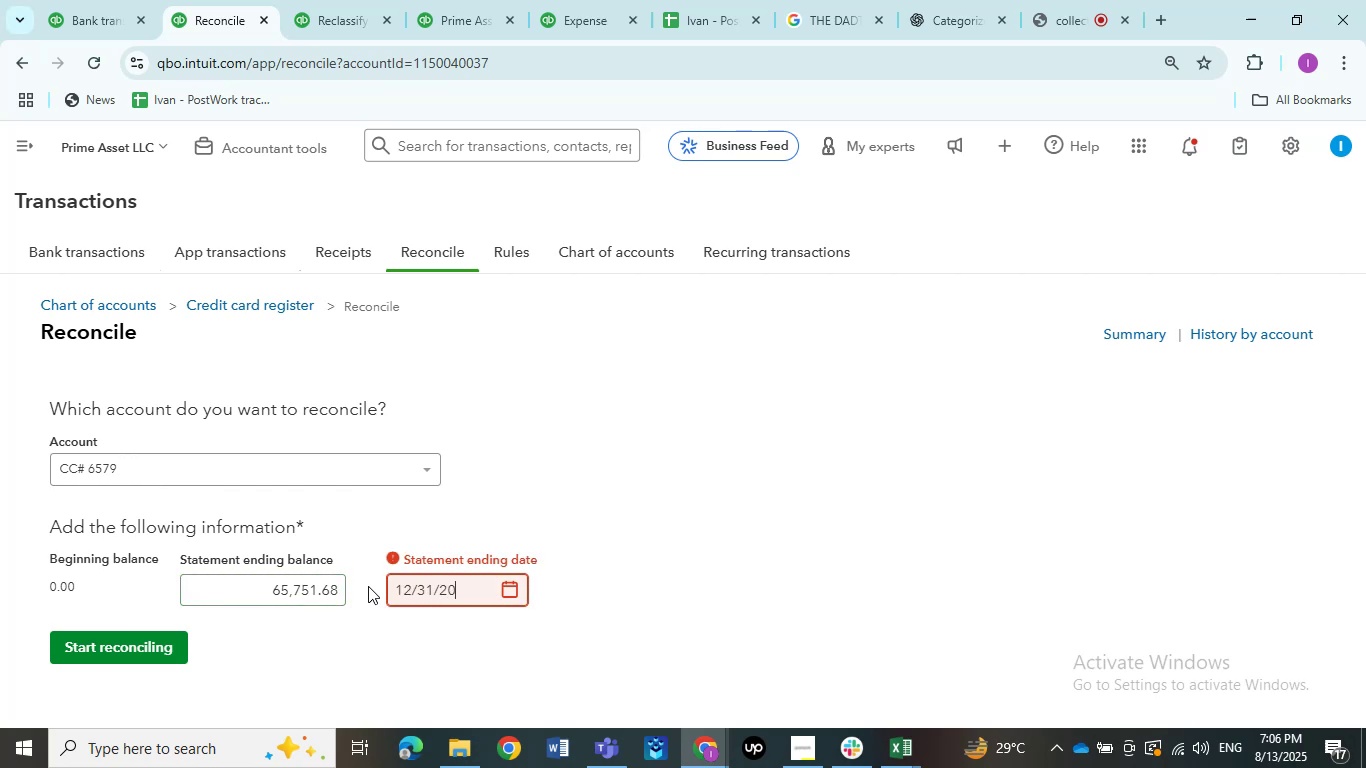 
key(Numpad2)
 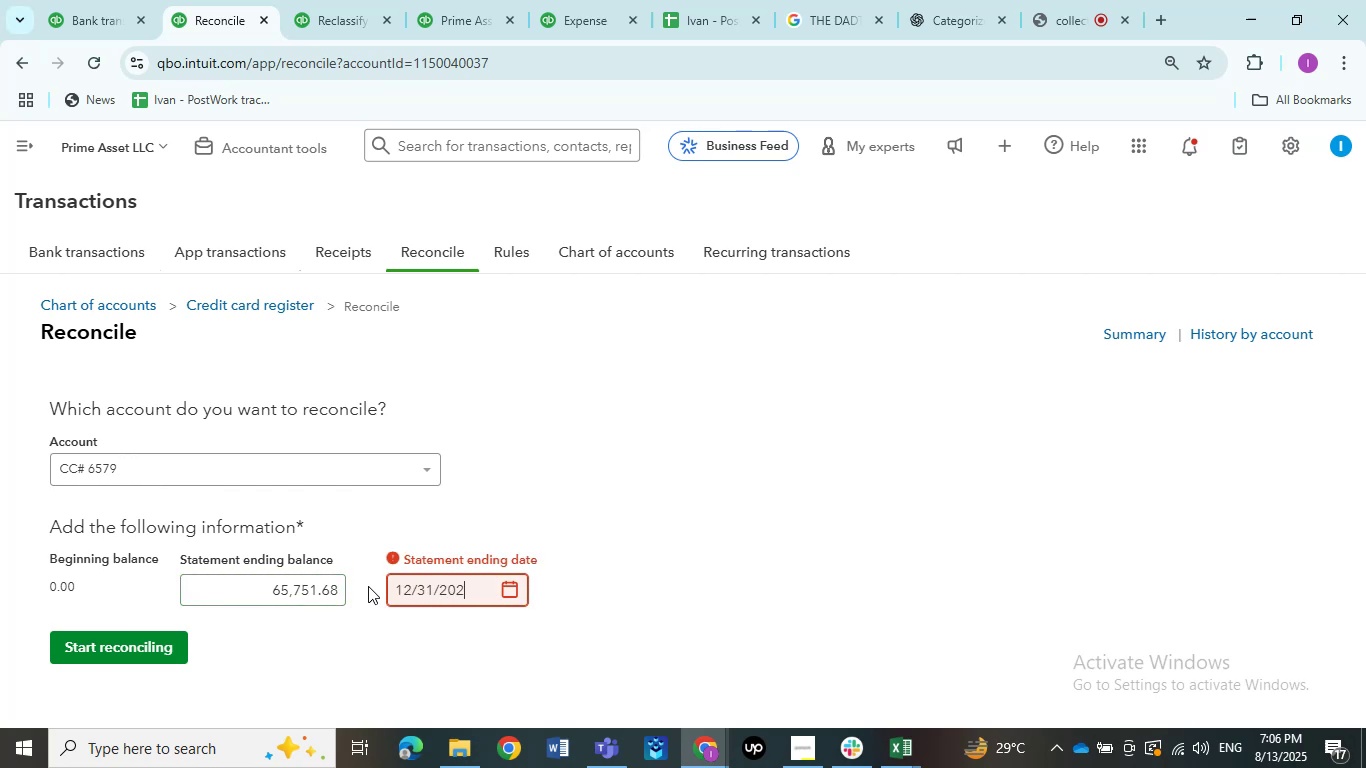 
key(Numpad4)
 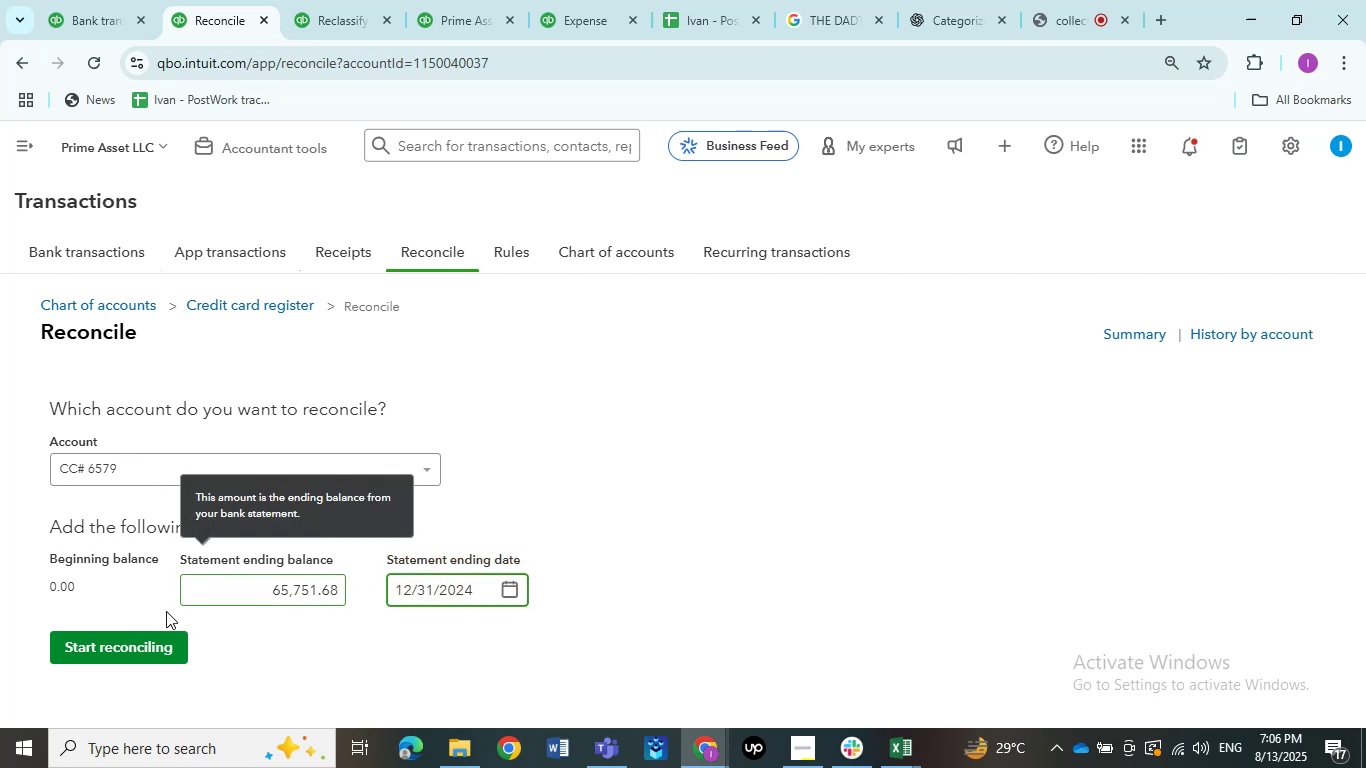 
left_click([130, 642])
 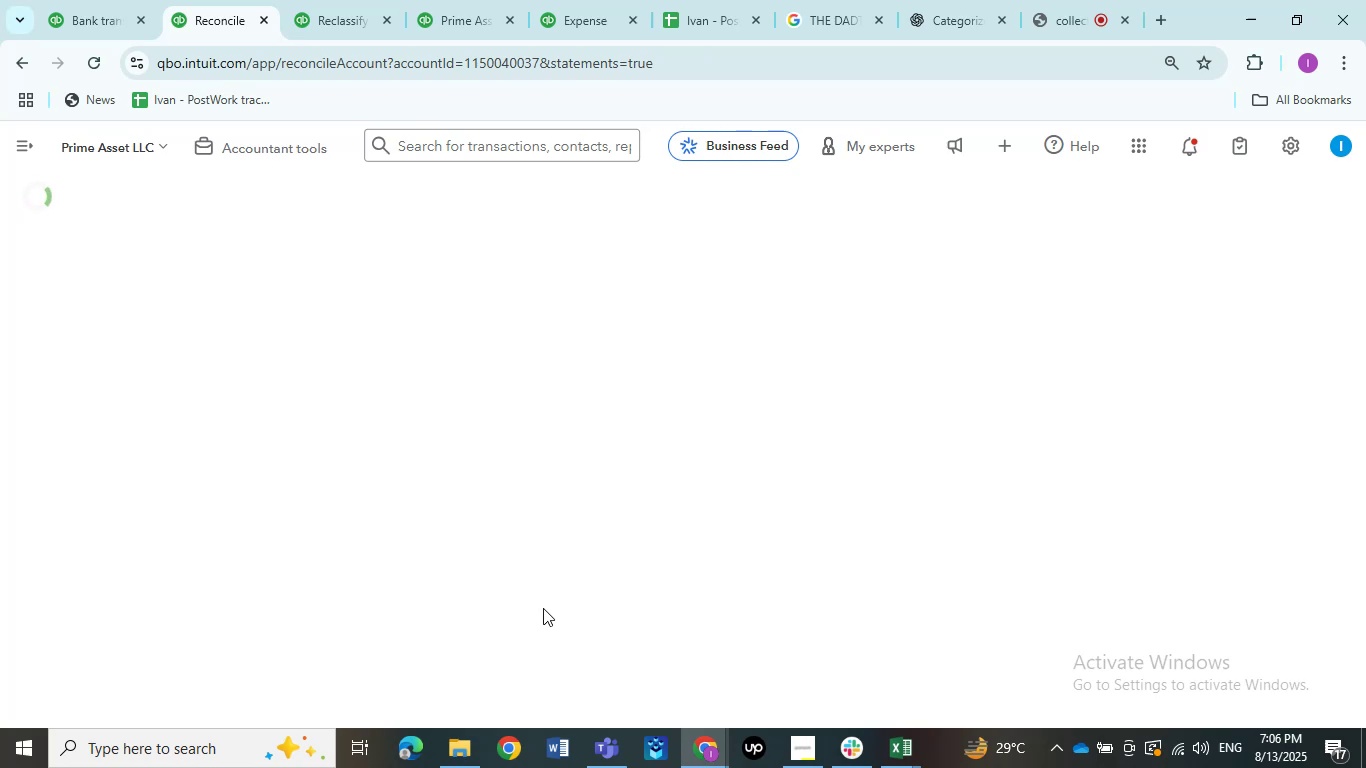 
mouse_move([726, 479])
 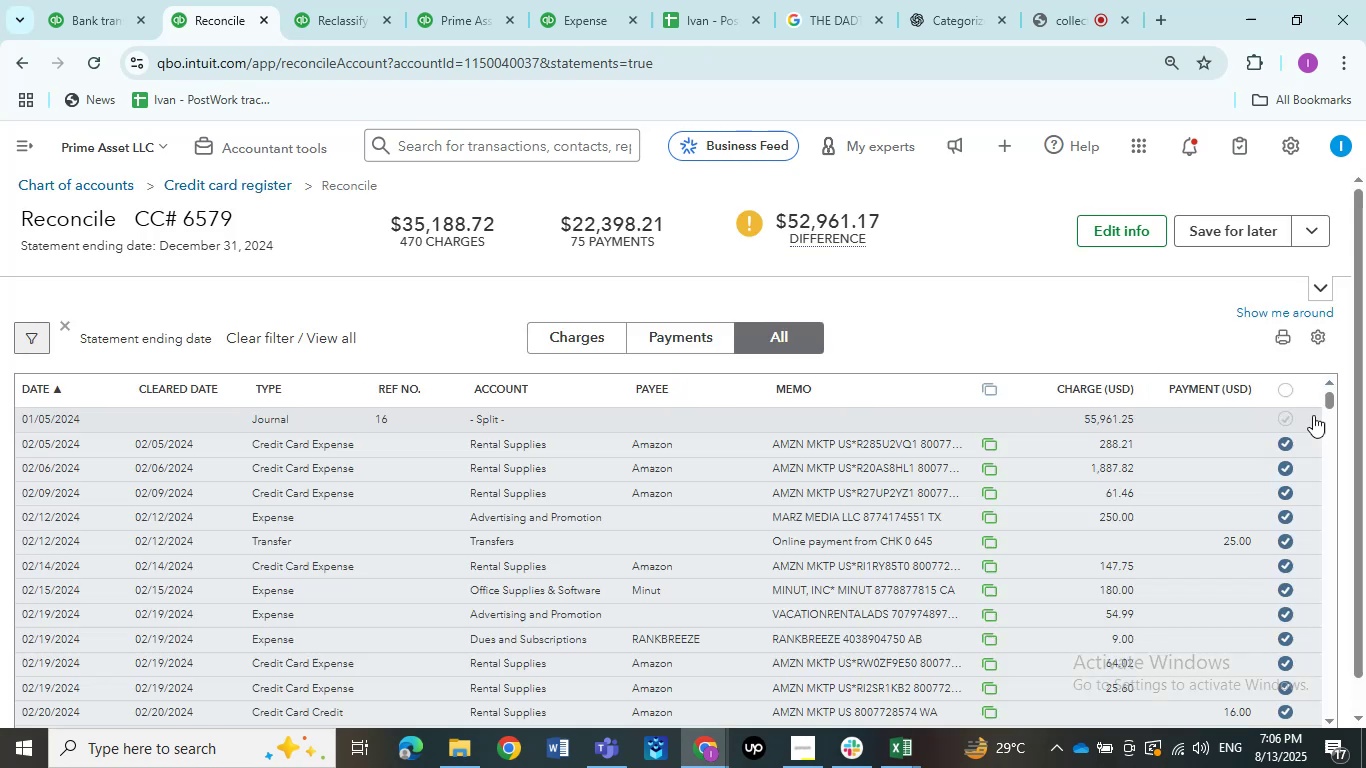 
left_click([1285, 417])
 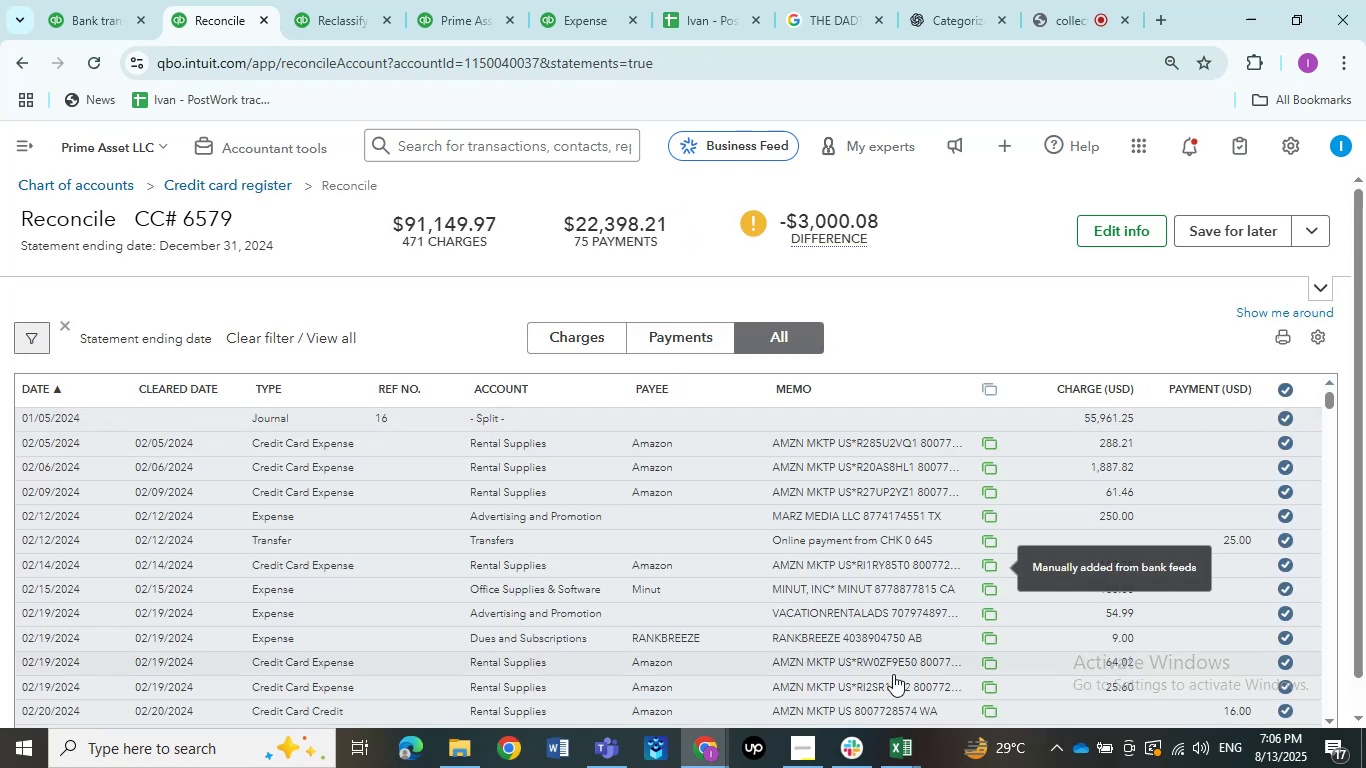 
left_click([1324, 286])
 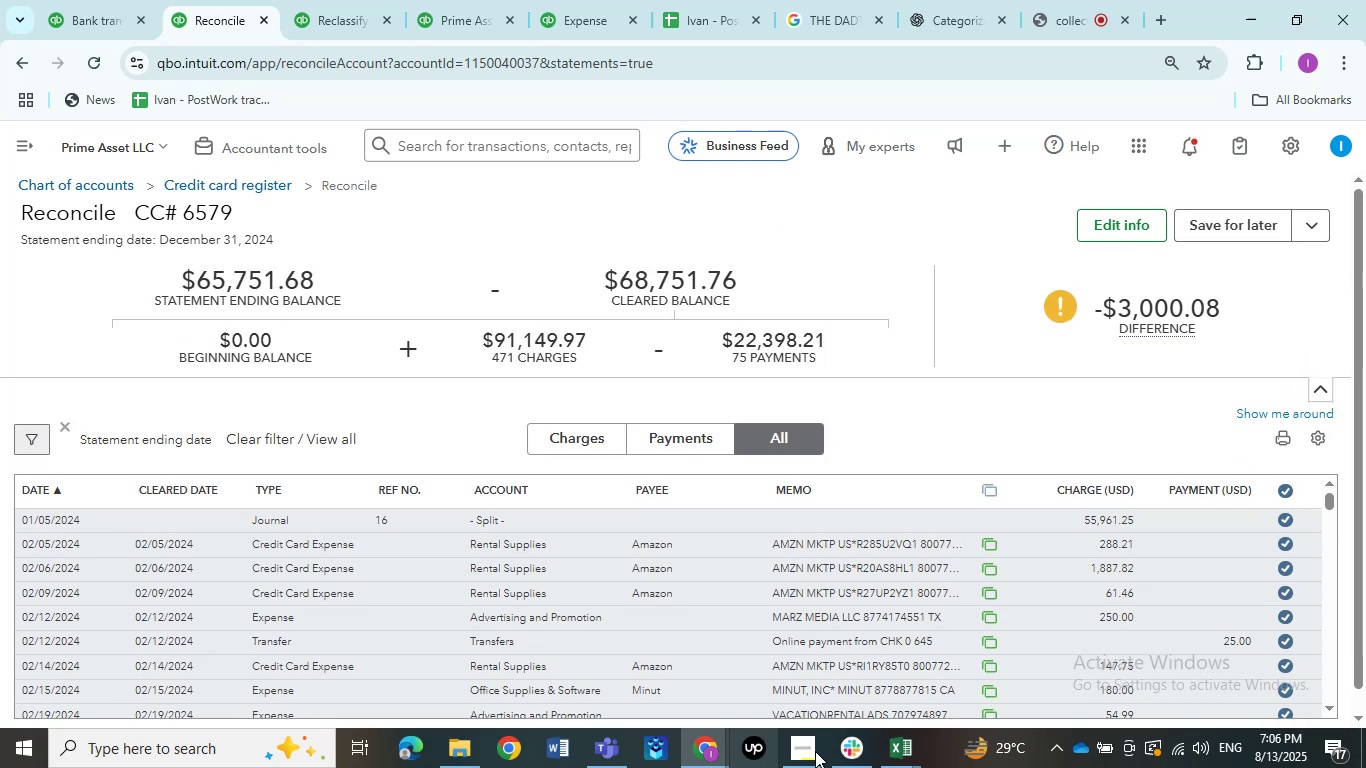 
double_click([810, 699])
 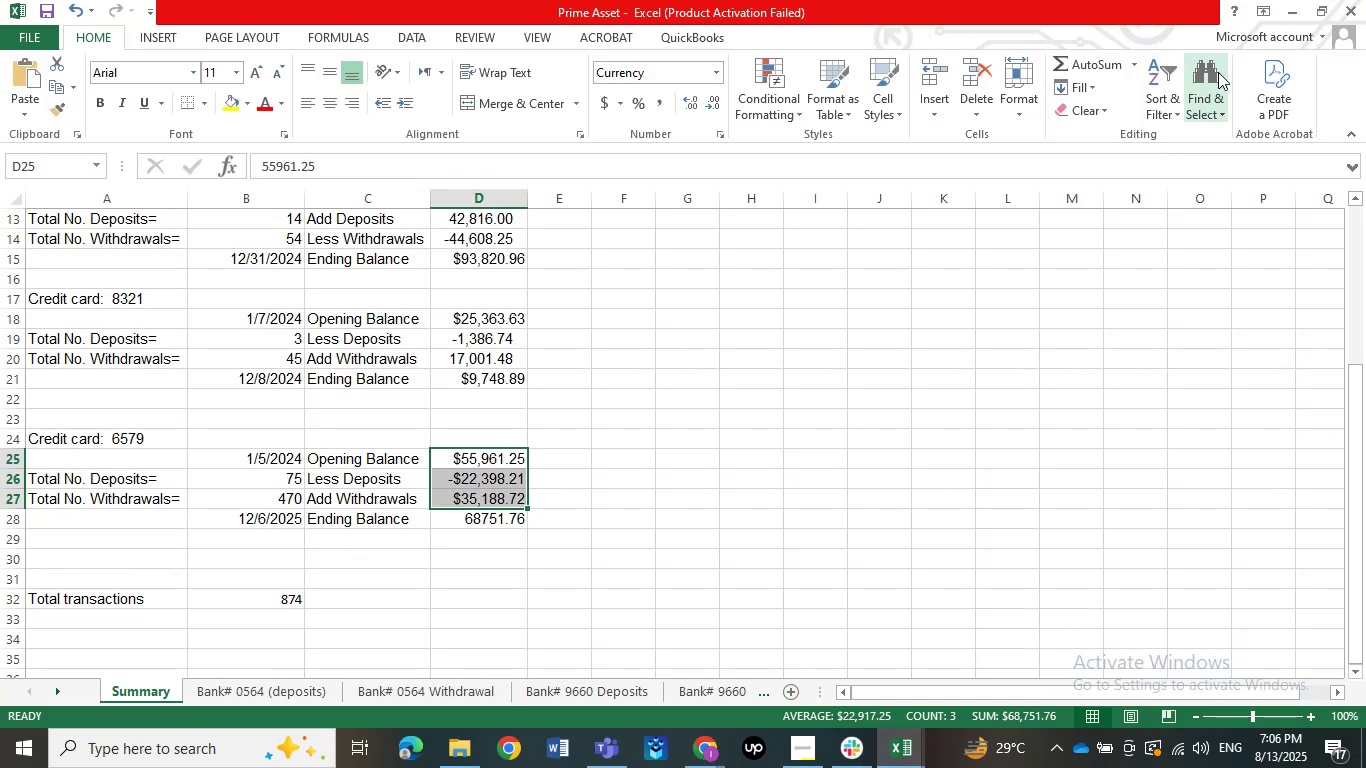 
left_click([1295, 9])
 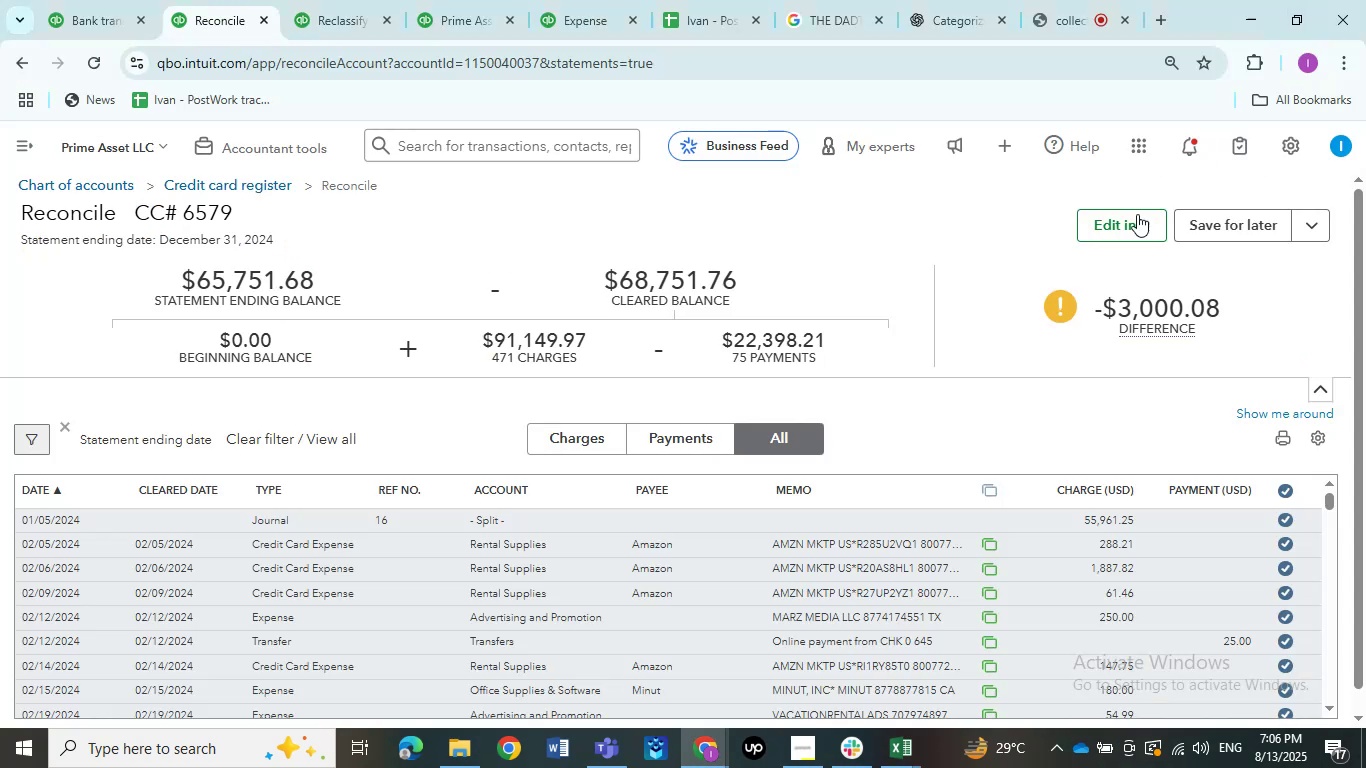 
left_click([1134, 217])
 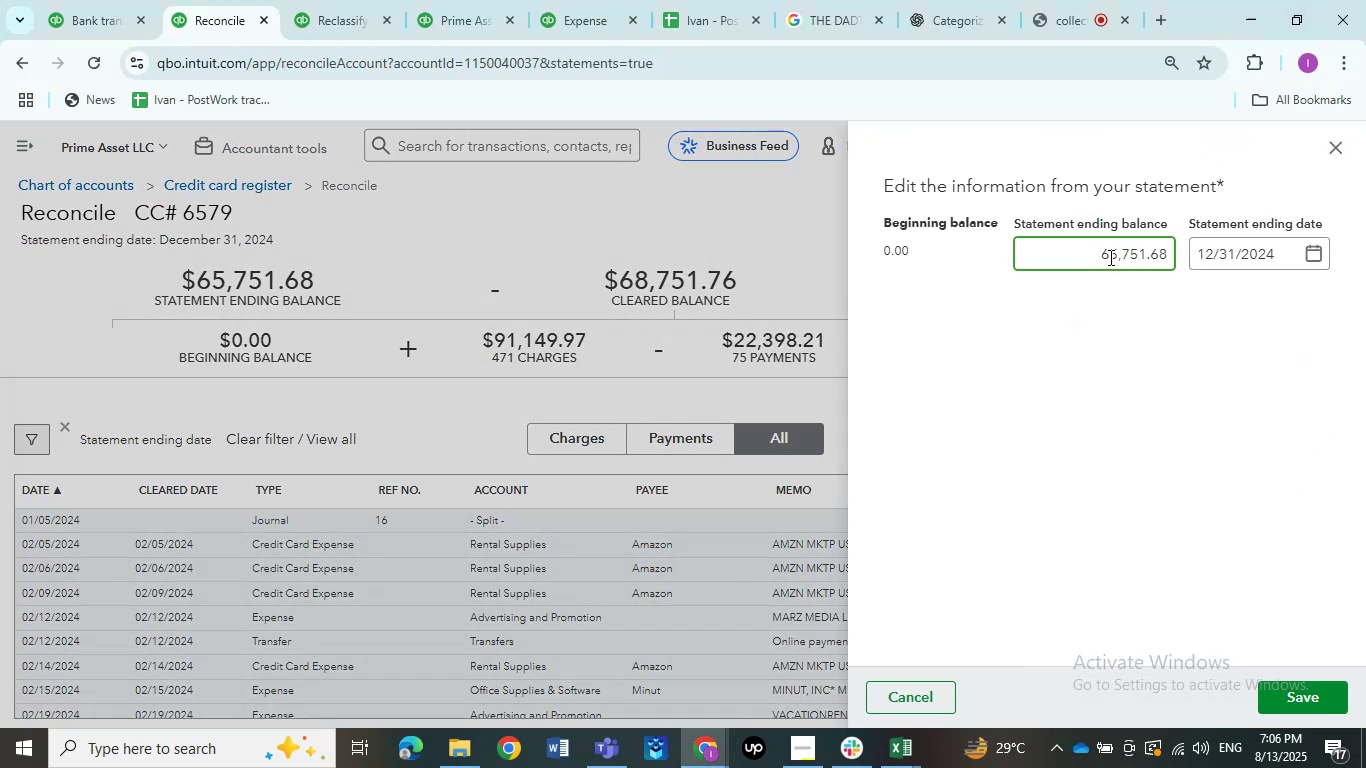 
left_click([1113, 256])
 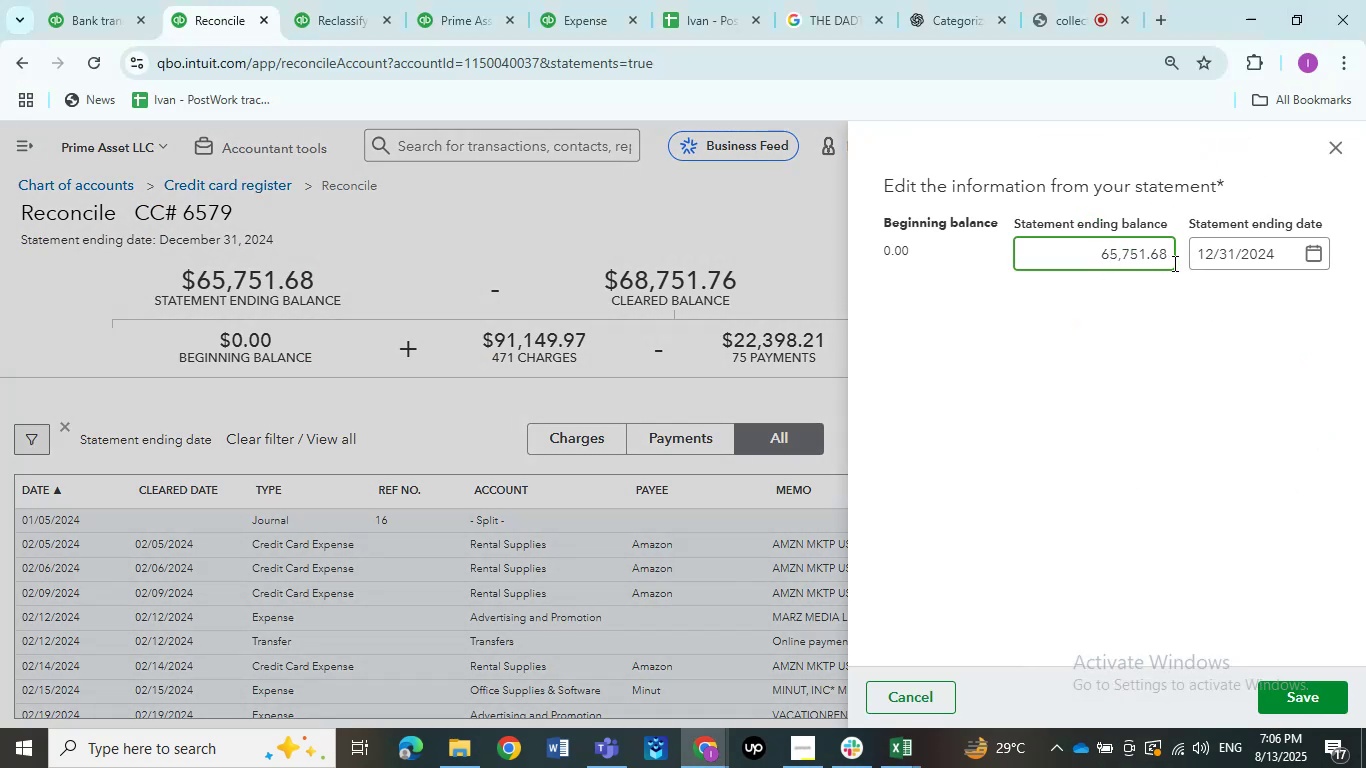 
key(ArrowDown)
 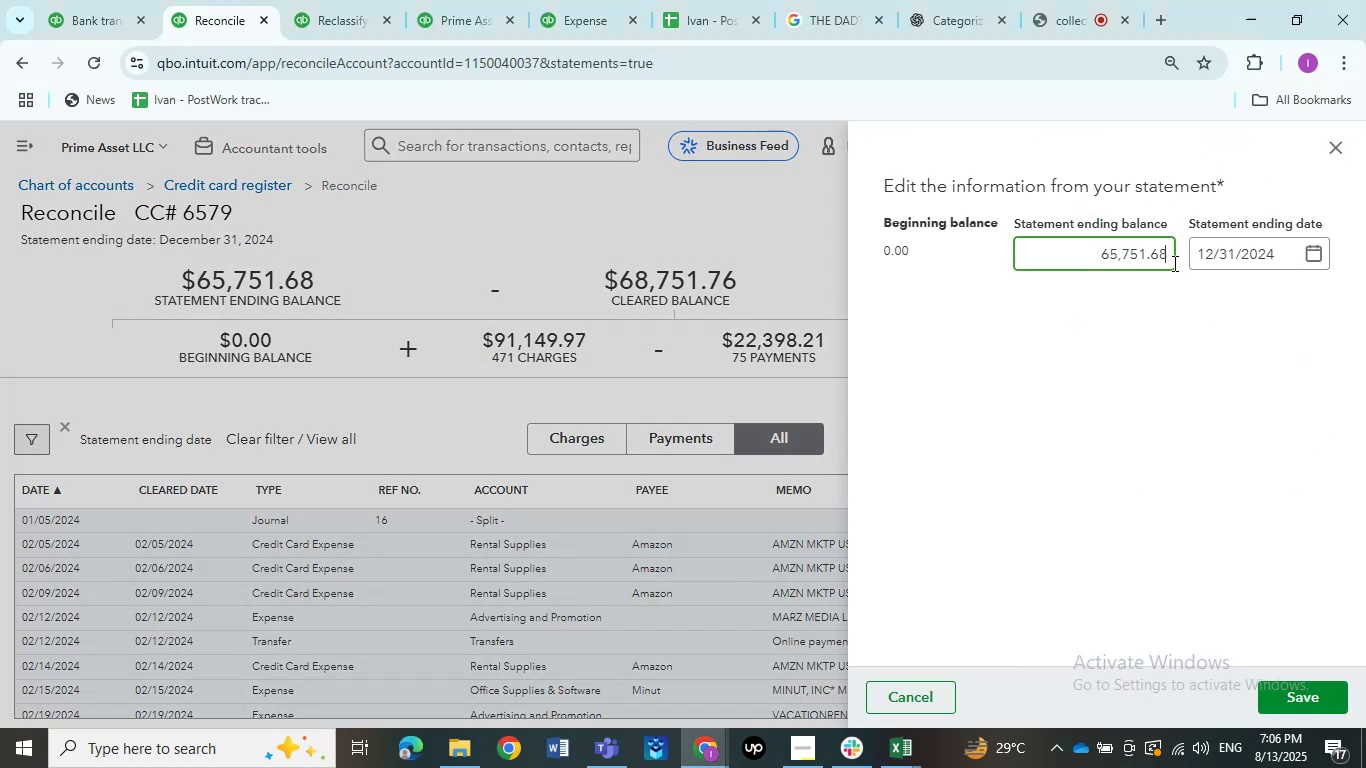 
key(Backspace)
 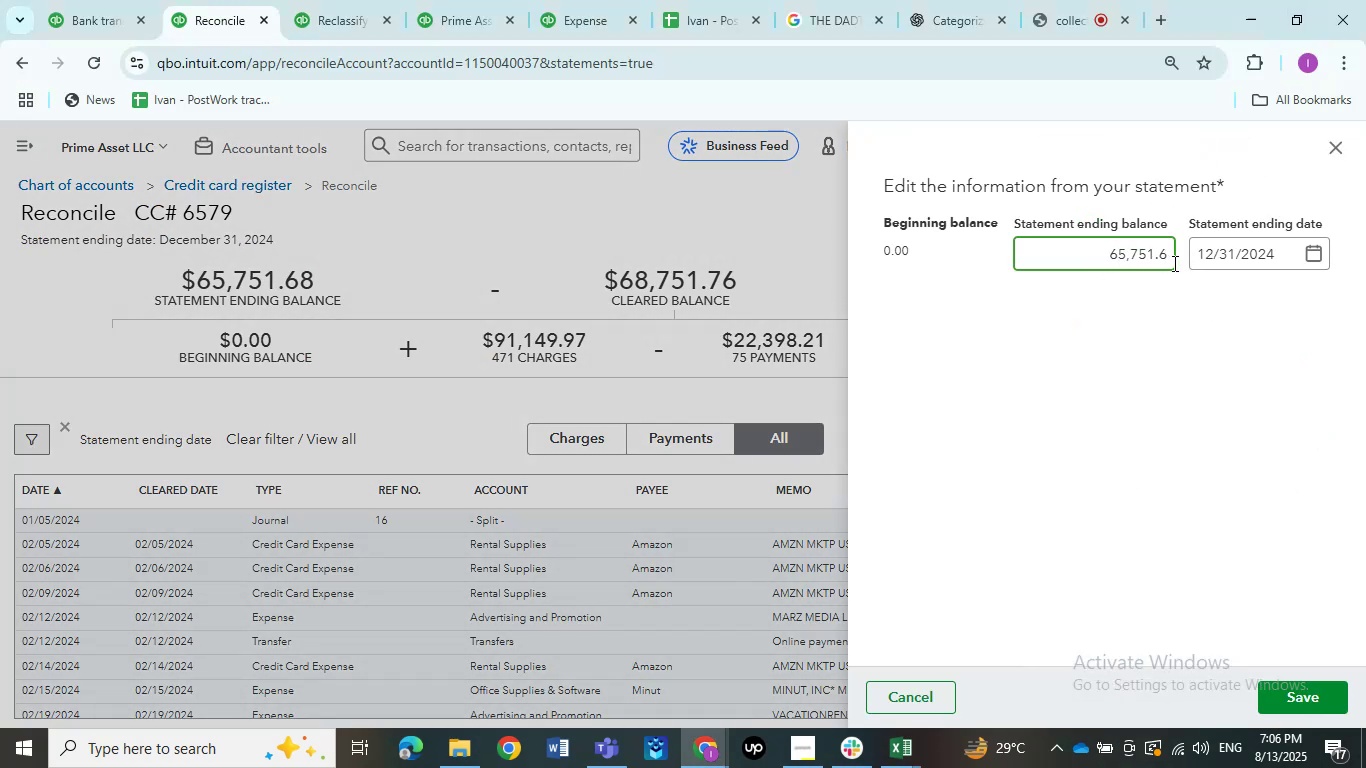 
key(Numpad8)
 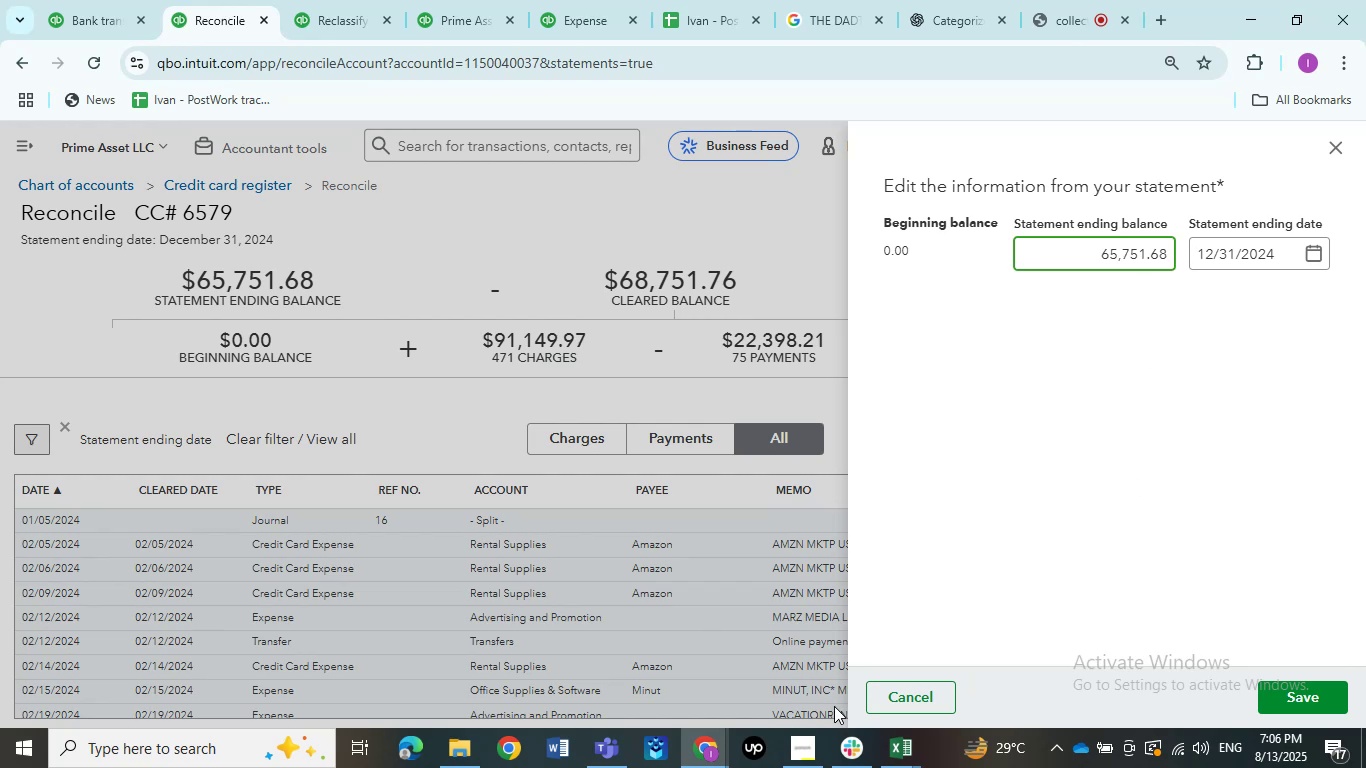 
double_click([819, 710])
 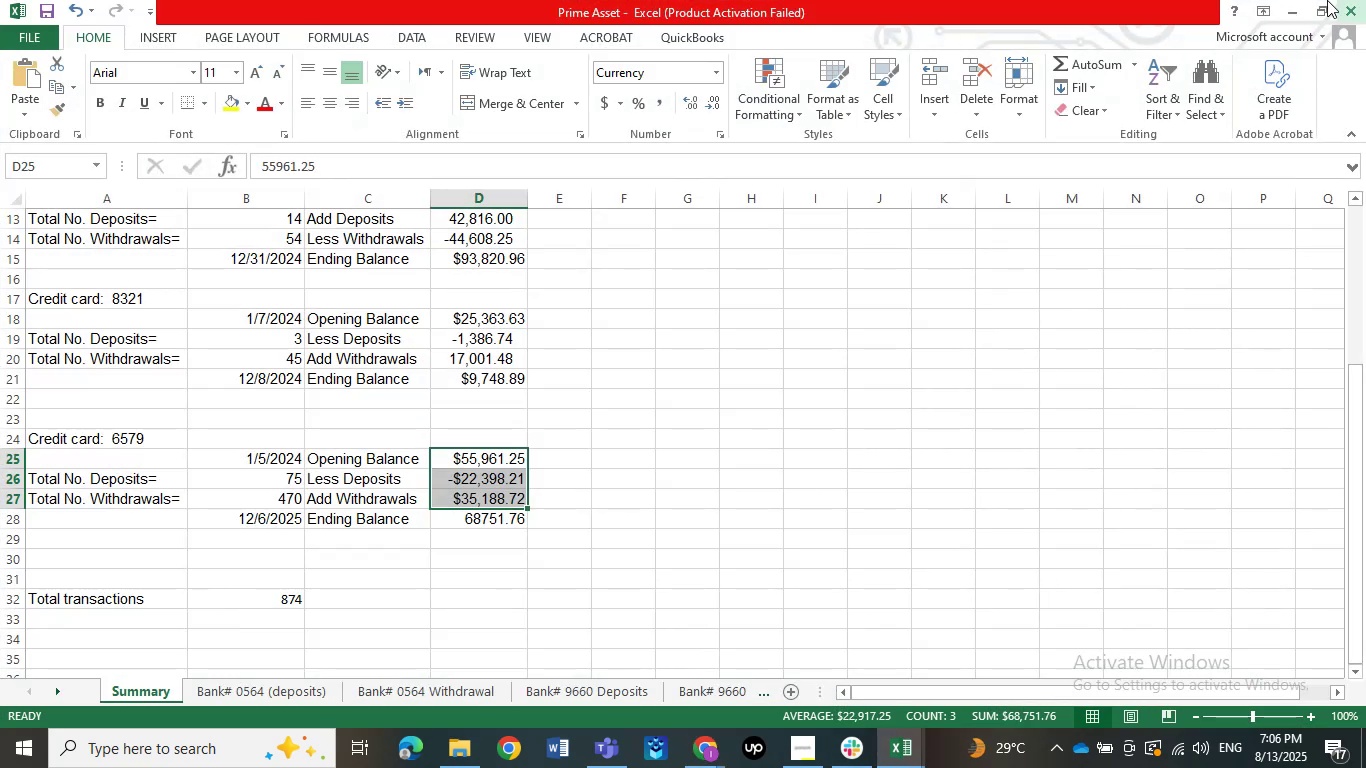 
left_click([1303, 2])
 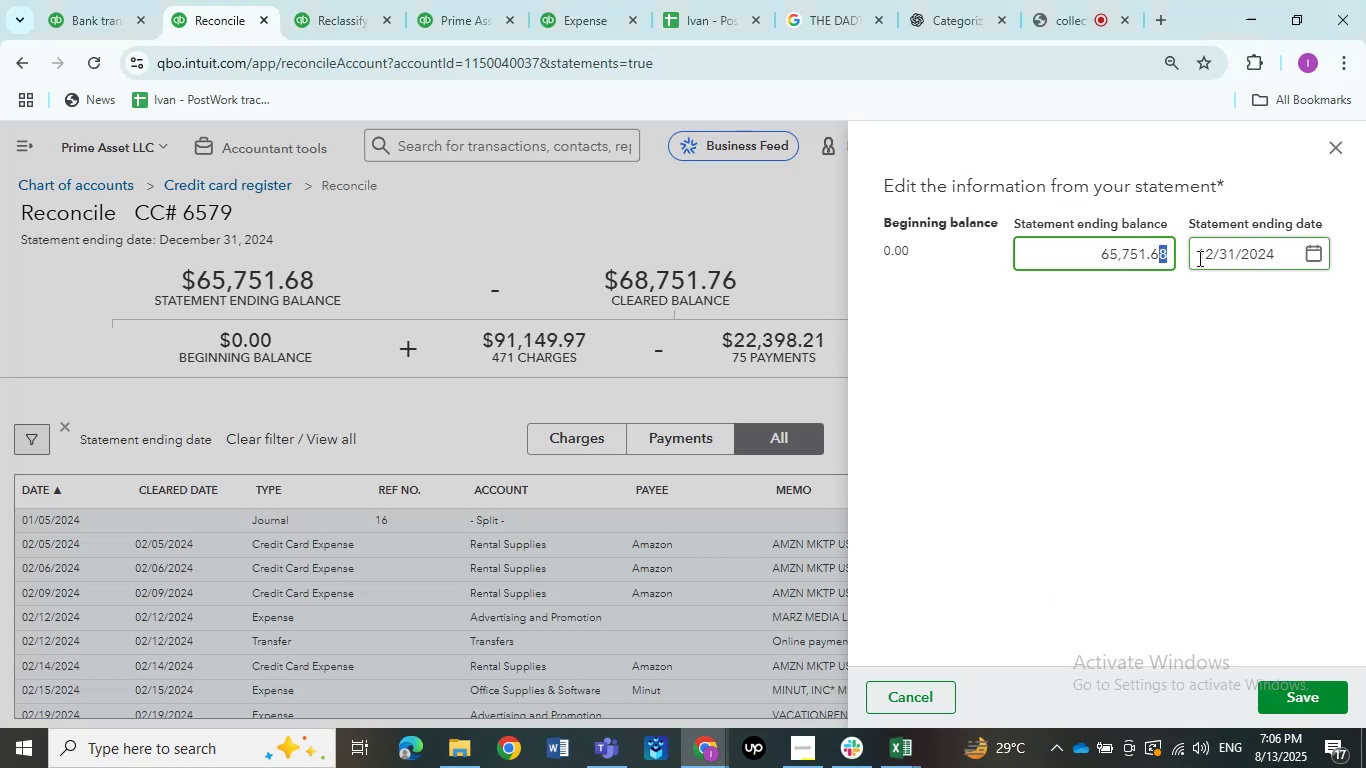 
key(Backspace)
 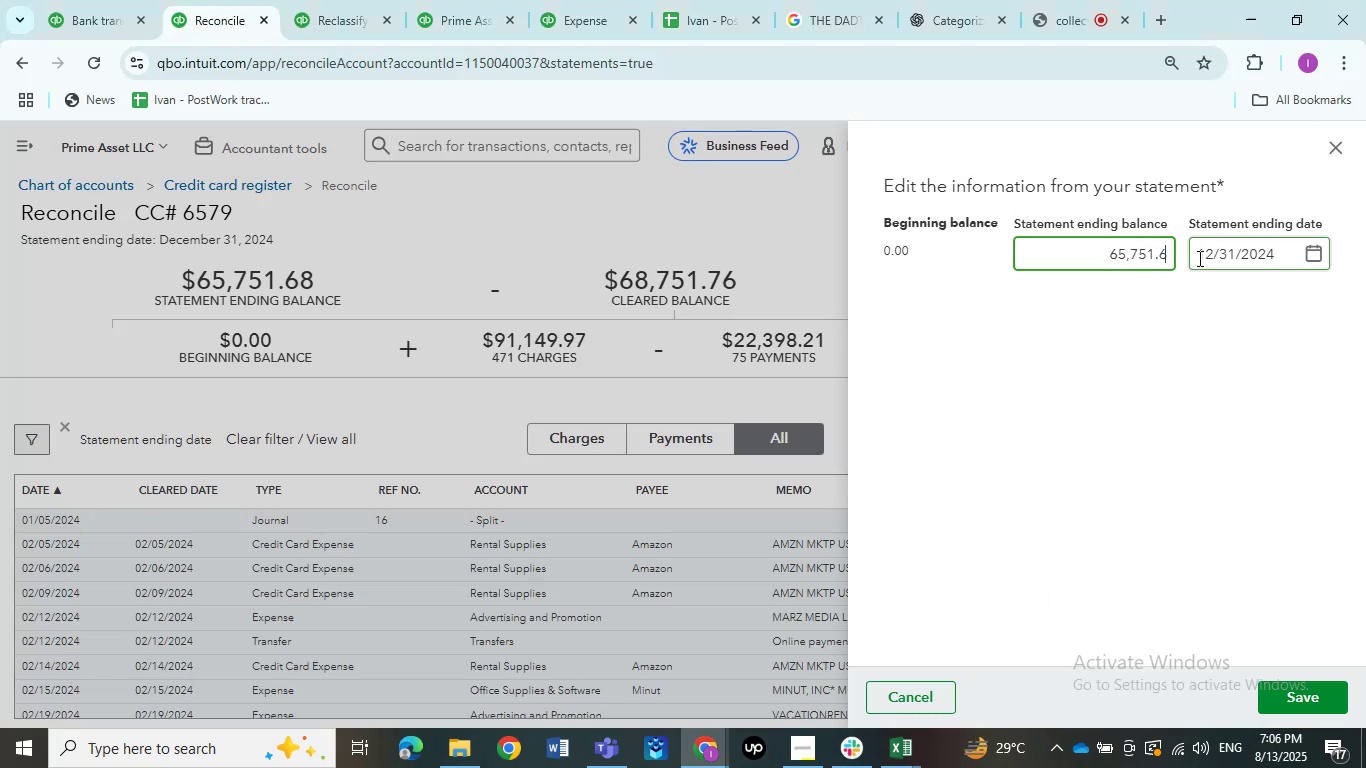 
key(Backspace)
 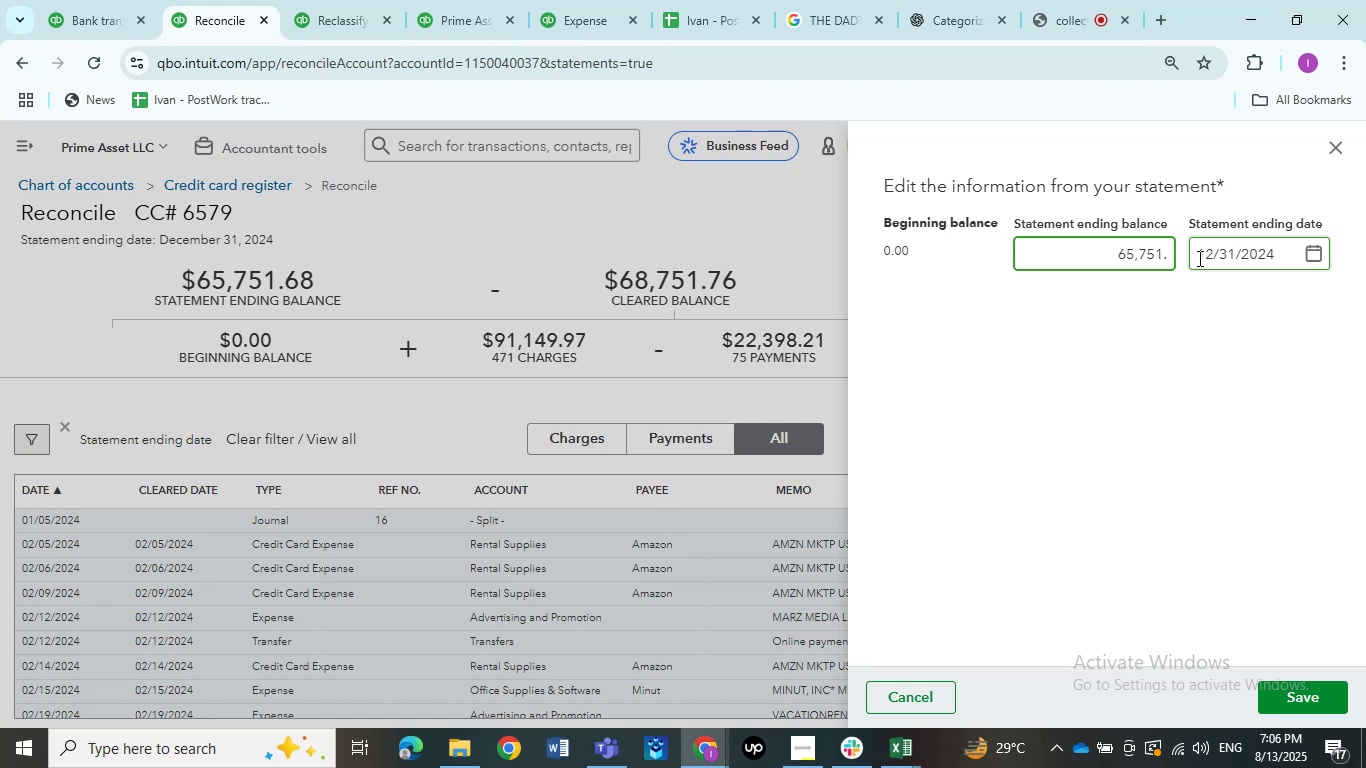 
key(Numpad7)
 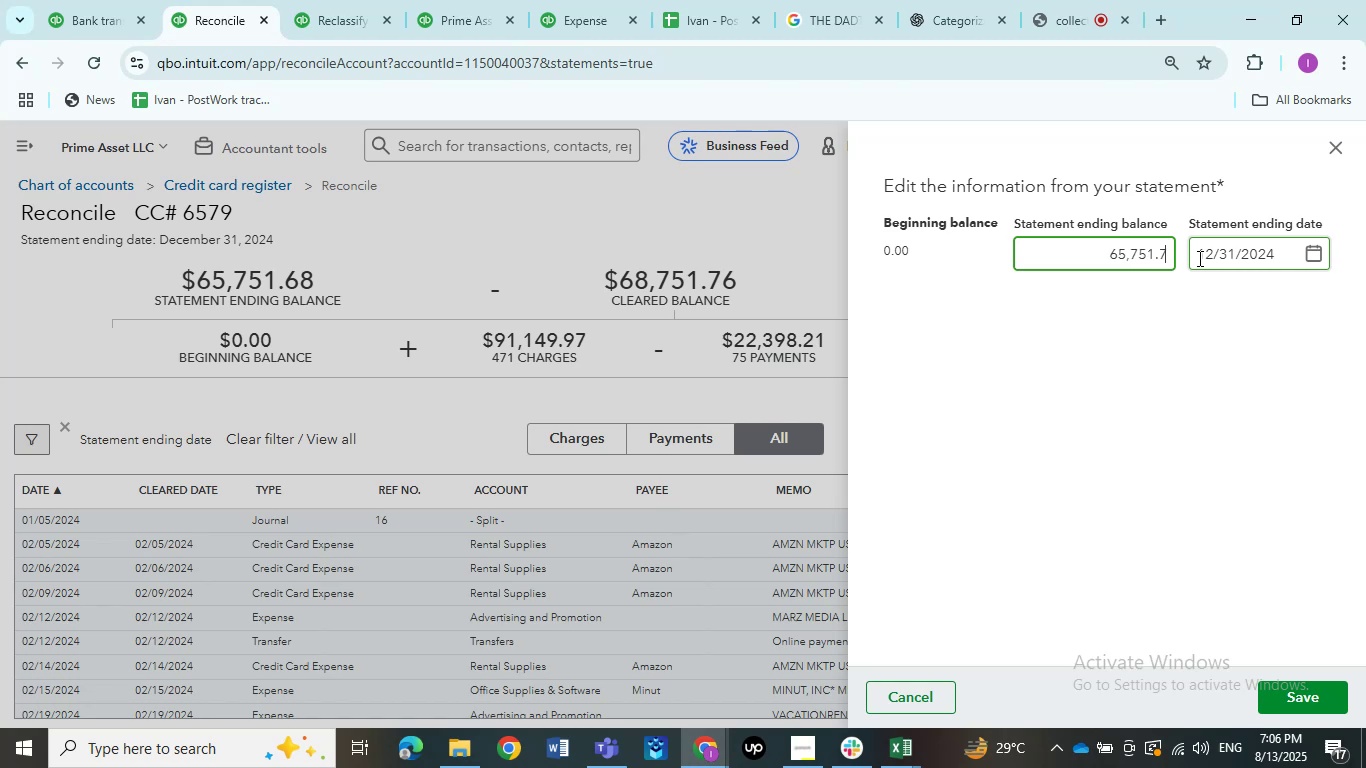 
key(Numpad6)
 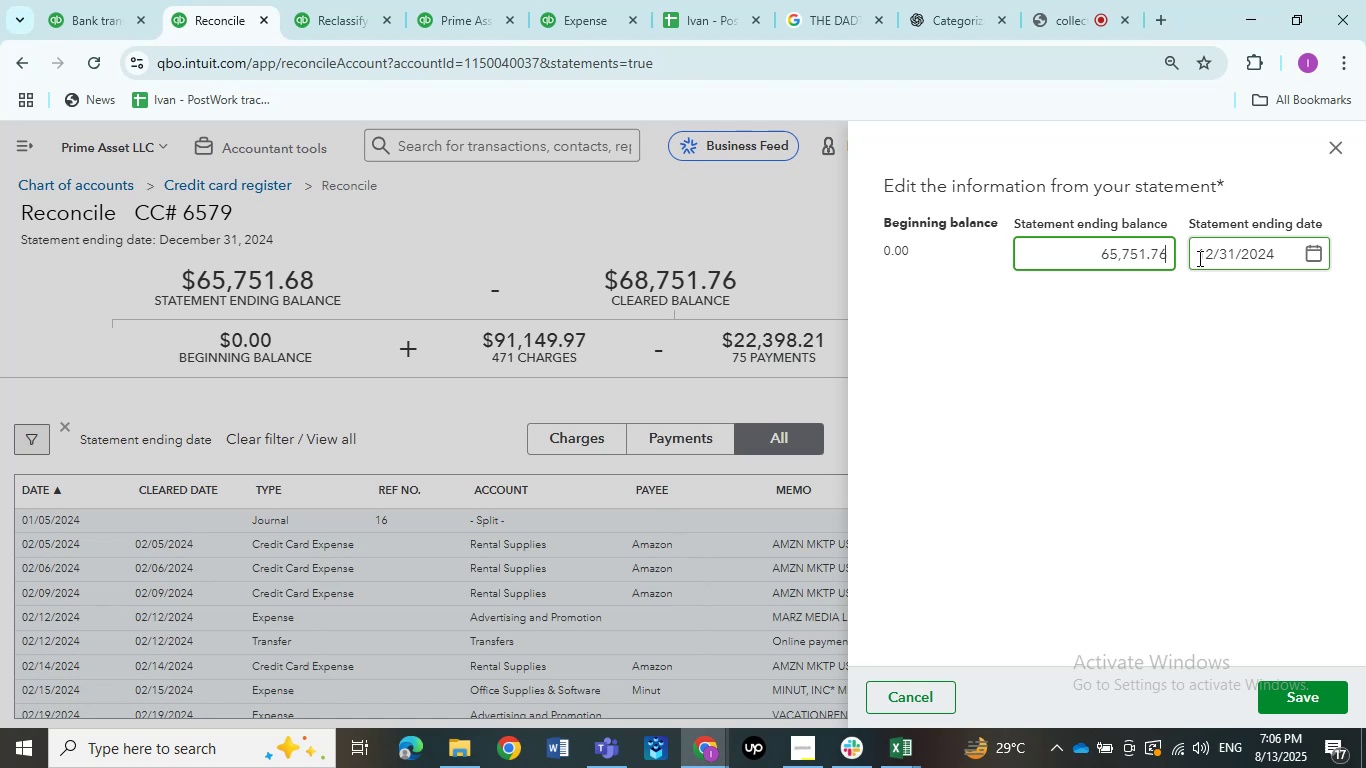 
hold_key(key=ArrowLeft, duration=0.78)
 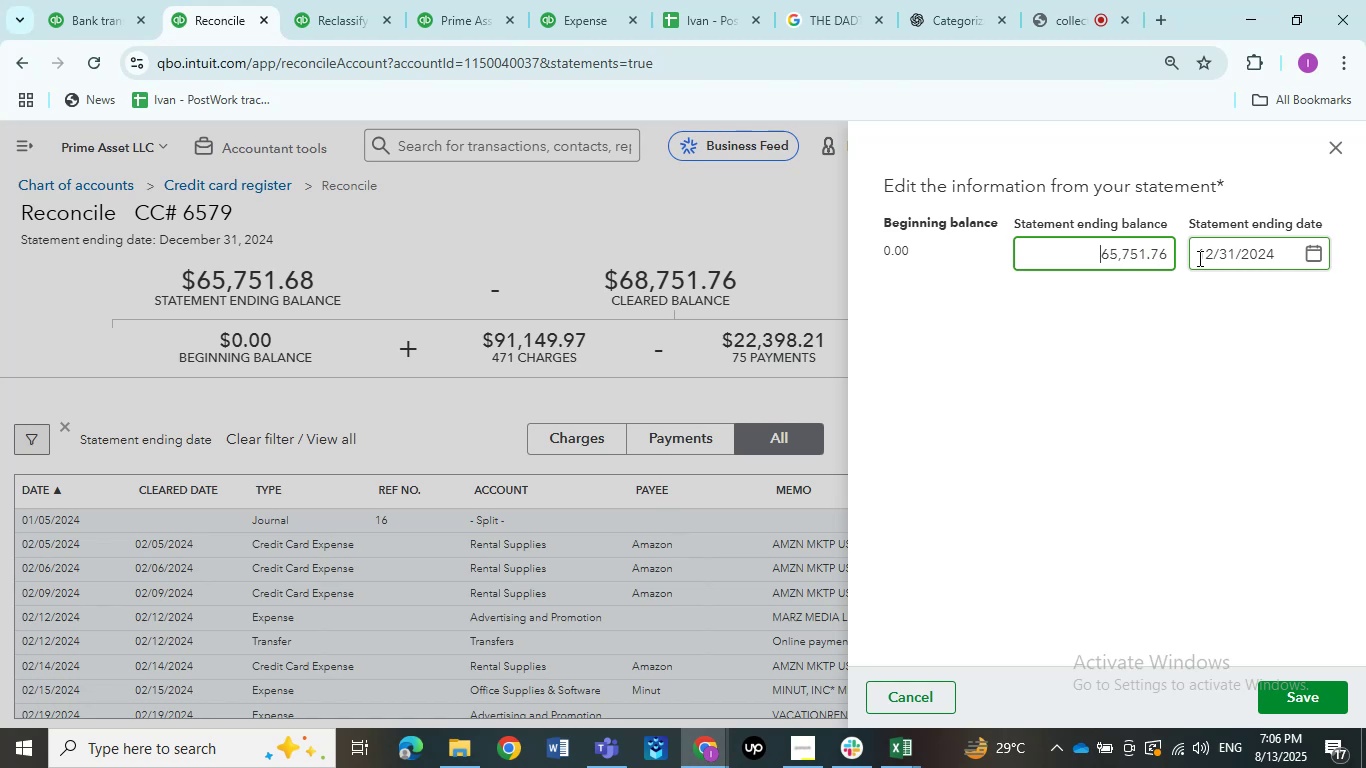 
key(ArrowRight)
 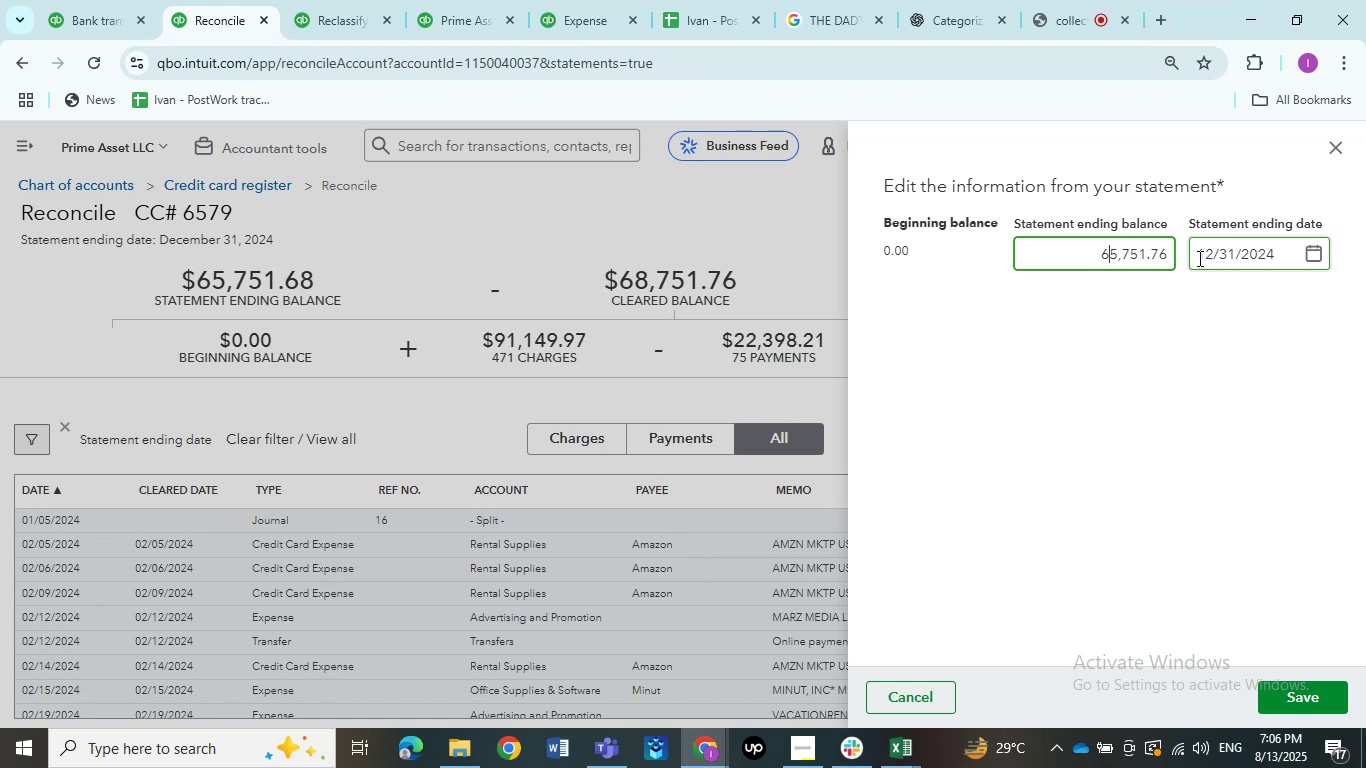 
key(ArrowRight)
 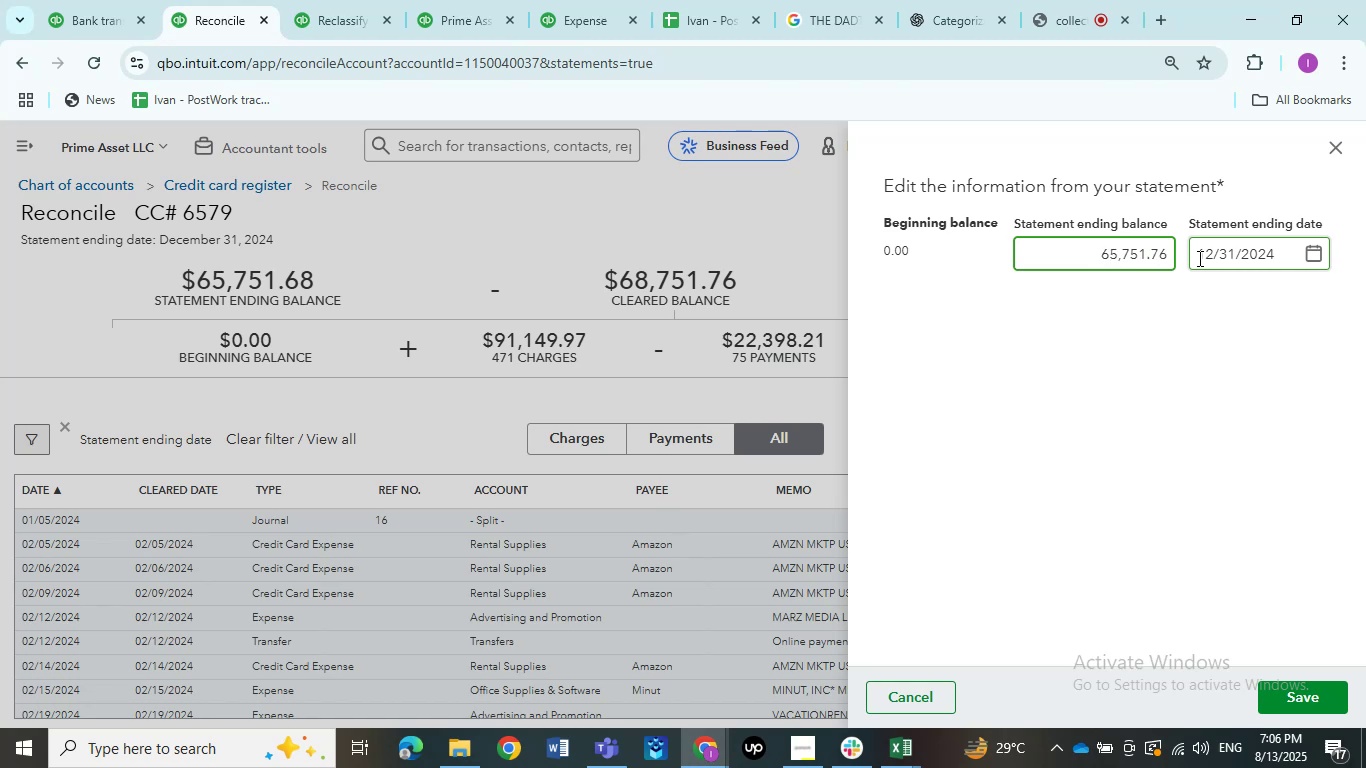 
key(Backspace)
 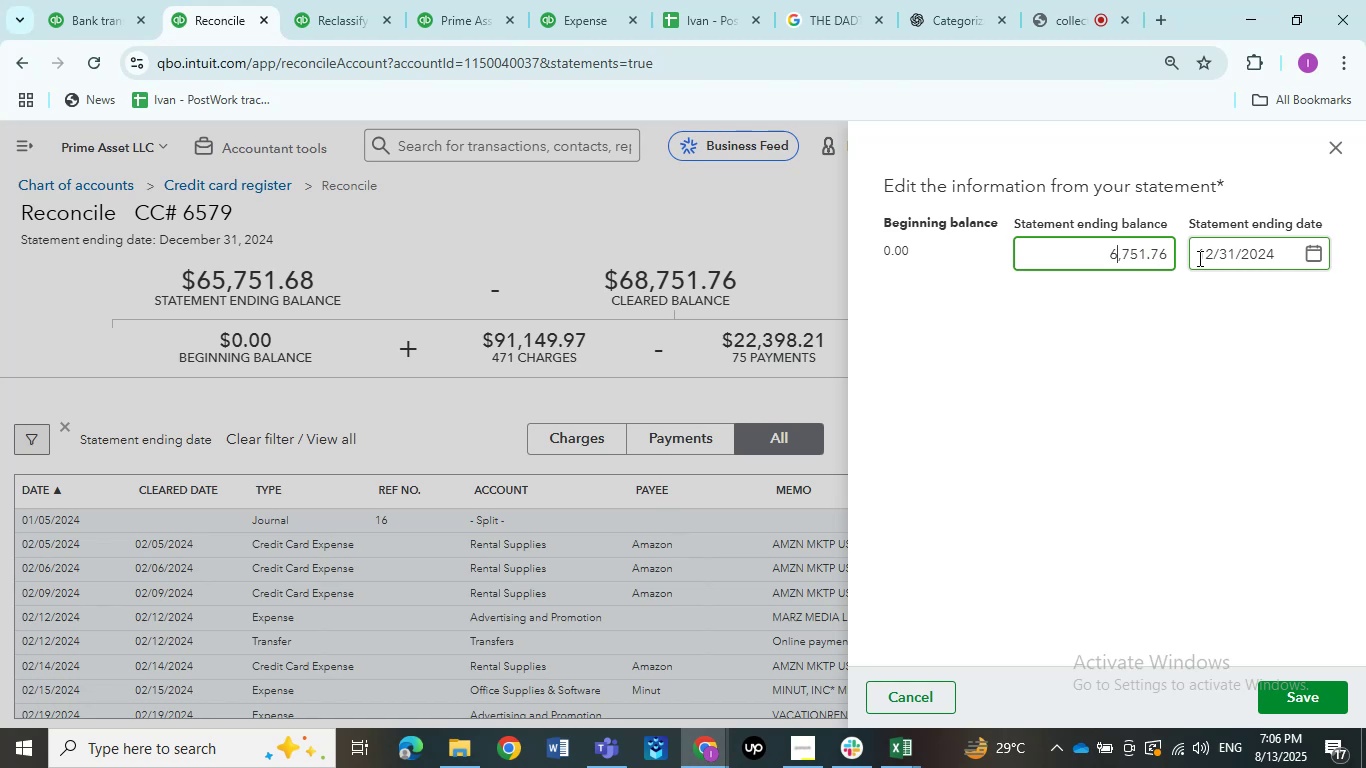 
key(Numpad8)
 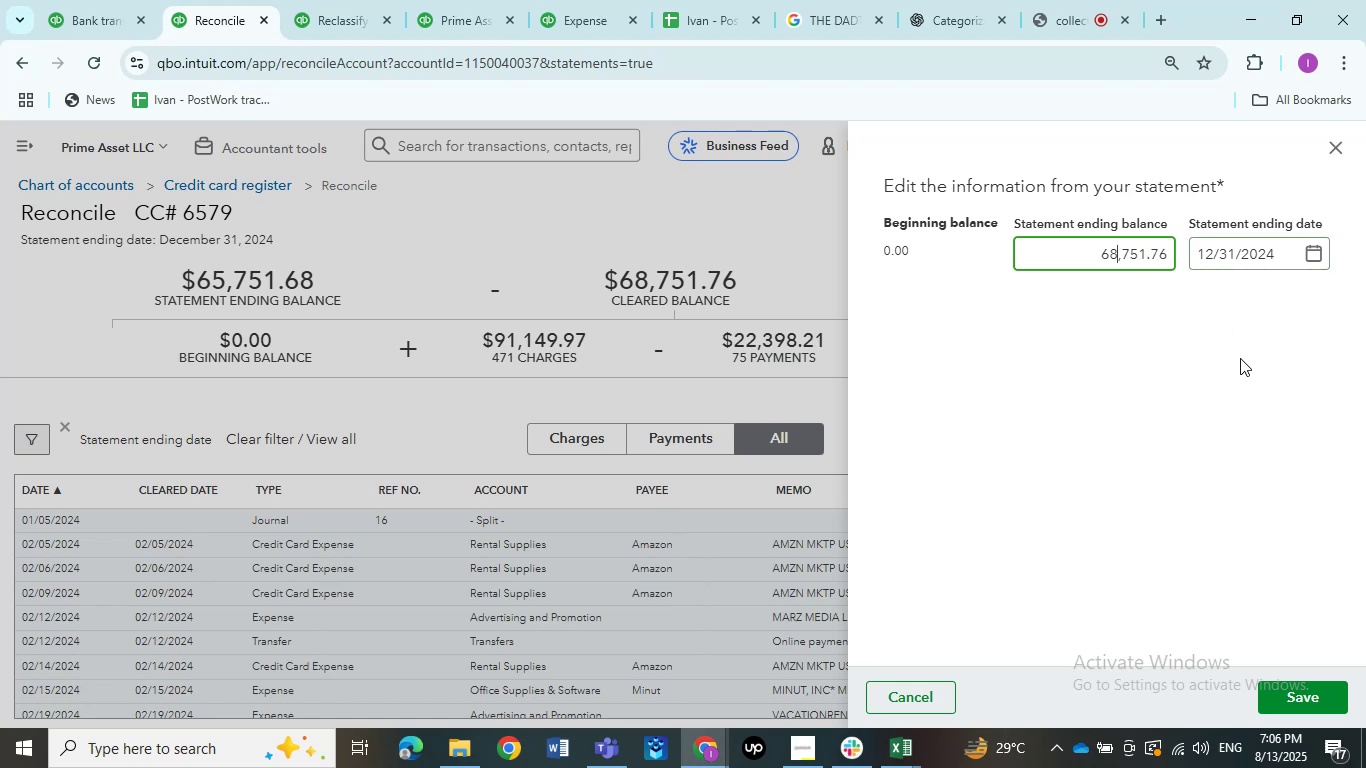 
left_click([1238, 365])
 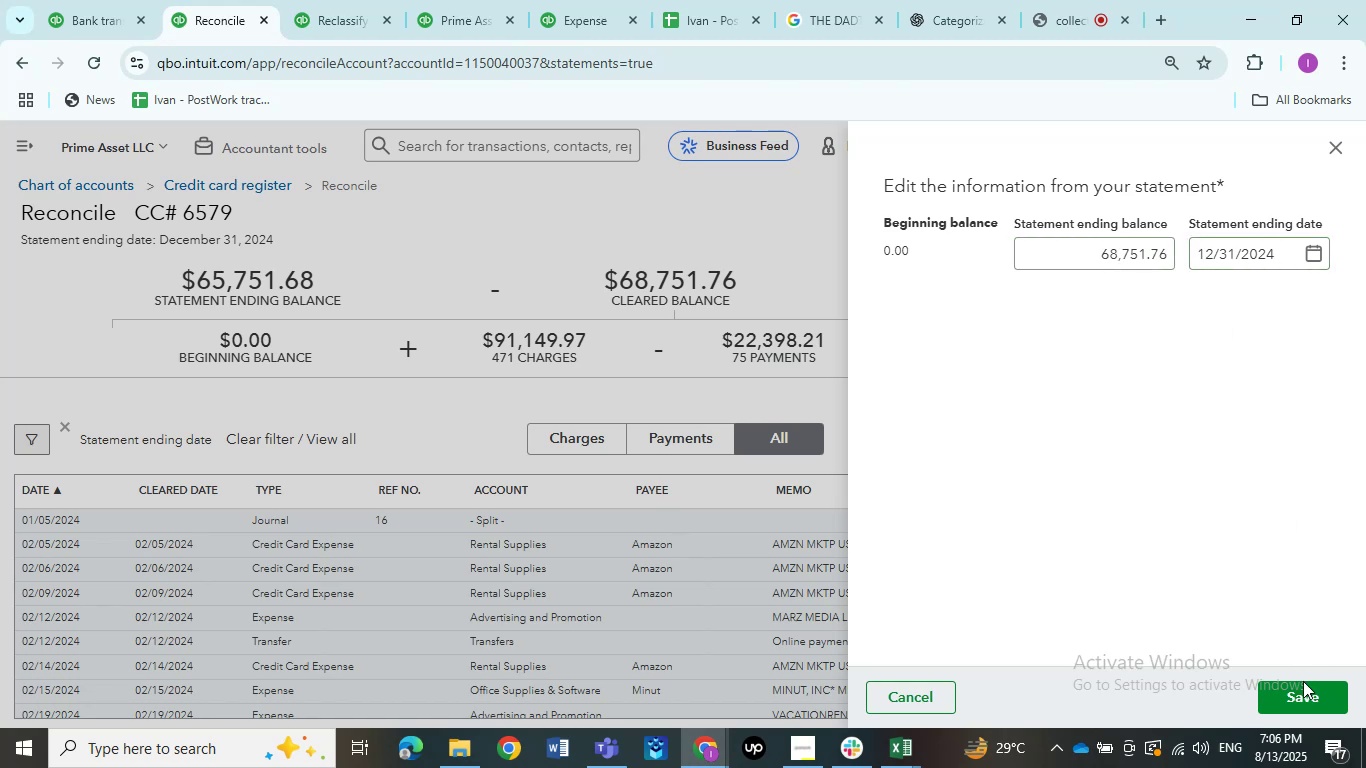 
left_click([1303, 686])
 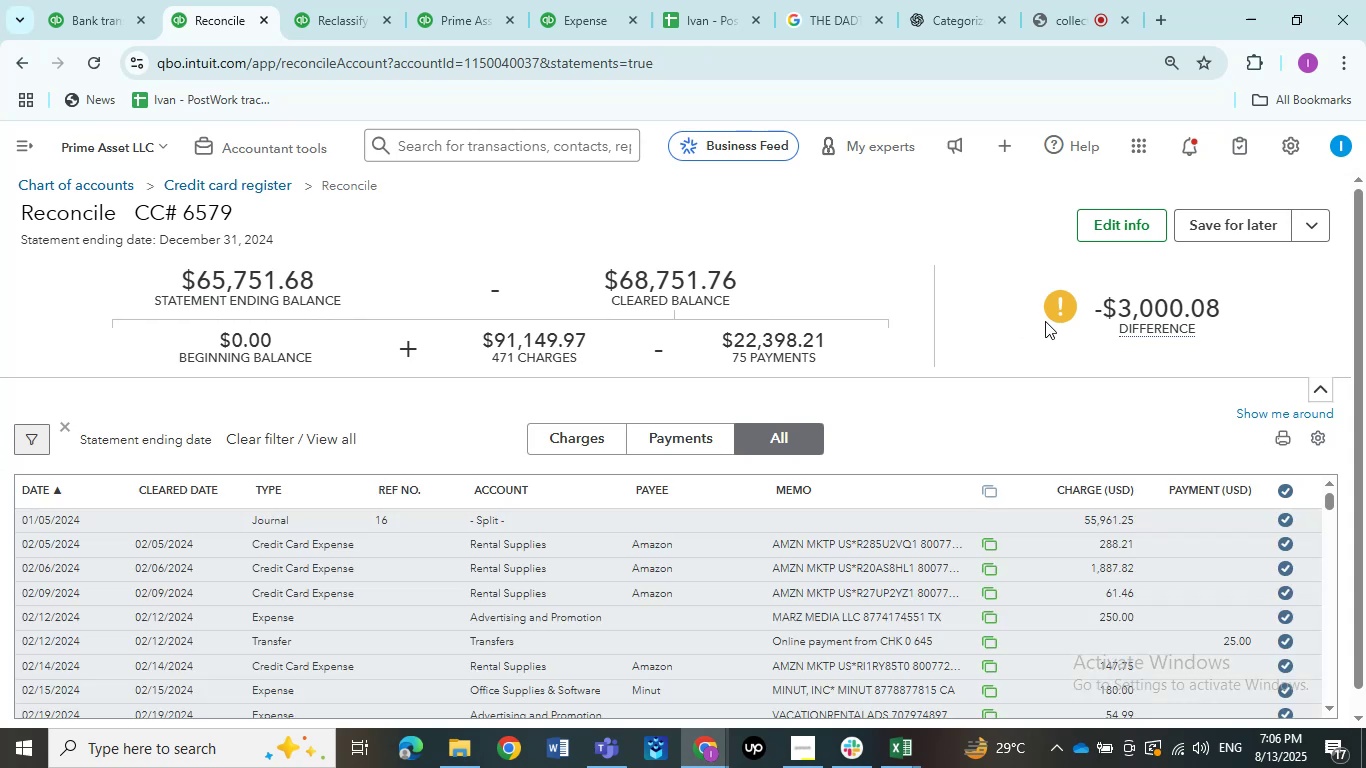 
left_click([1247, 217])
 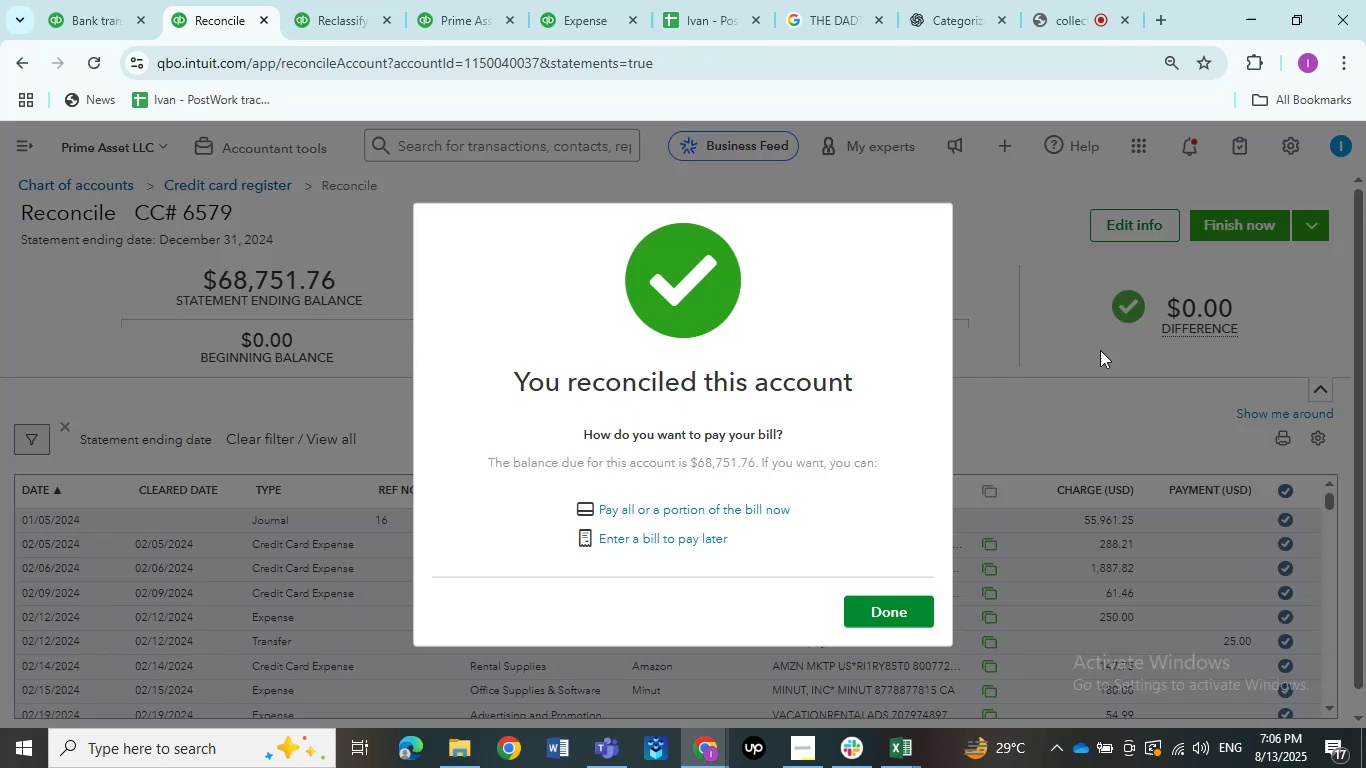 
left_click([907, 604])
 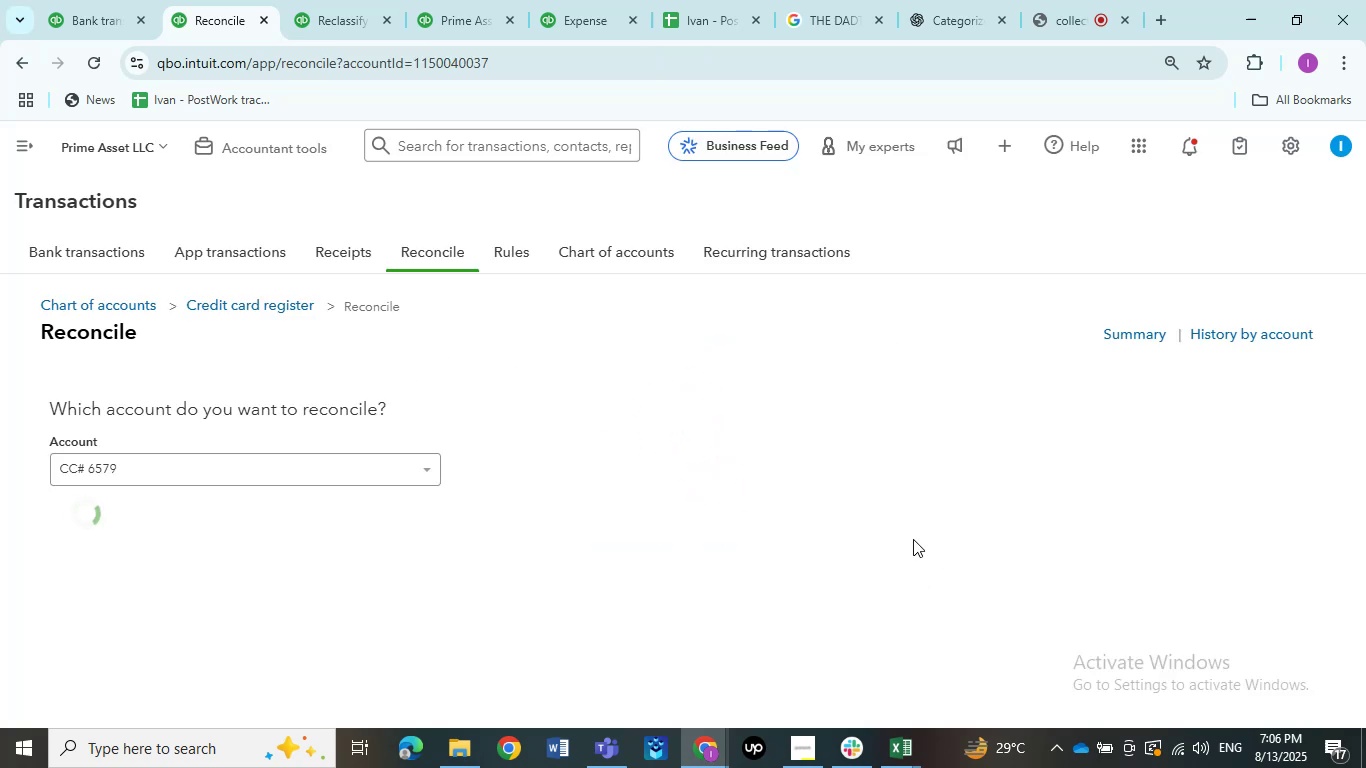 
left_click([371, 477])
 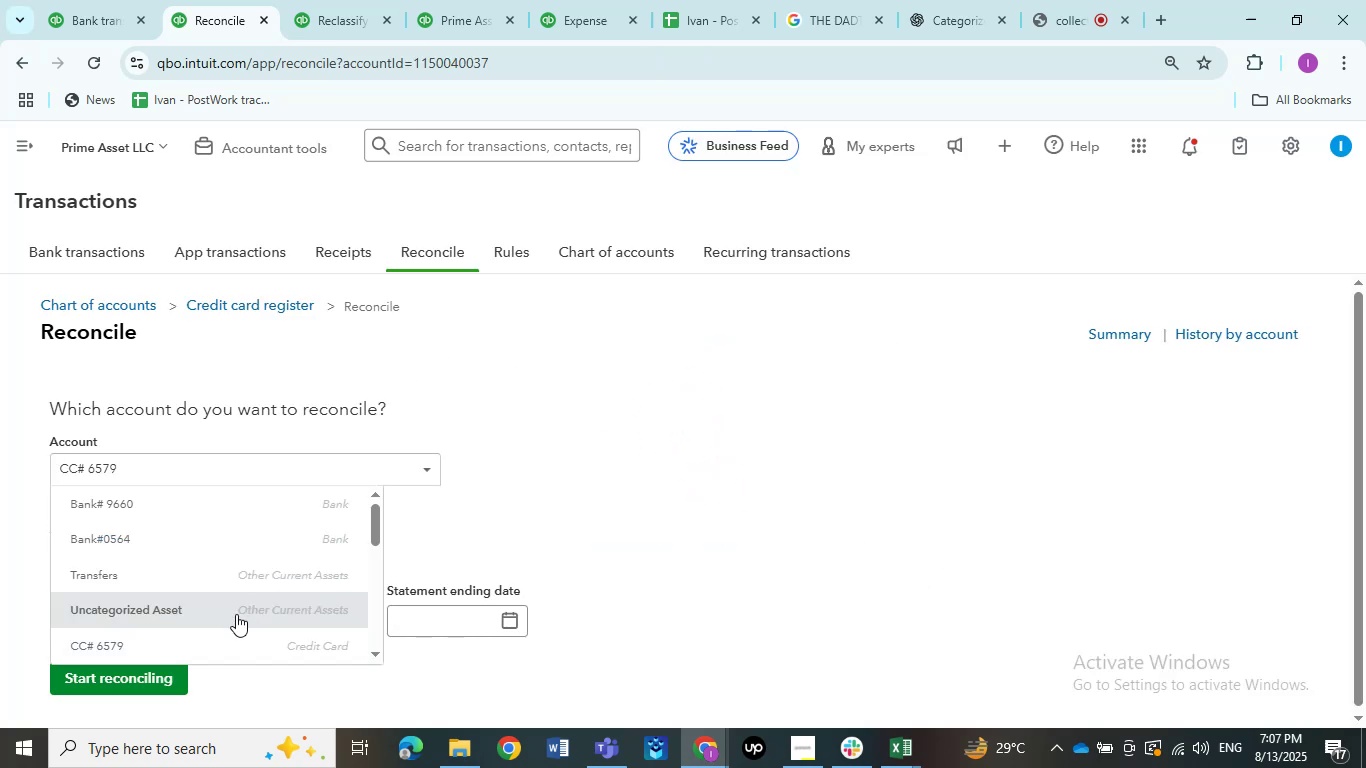 
scroll: coordinate [227, 622], scroll_direction: down, amount: 1.0
 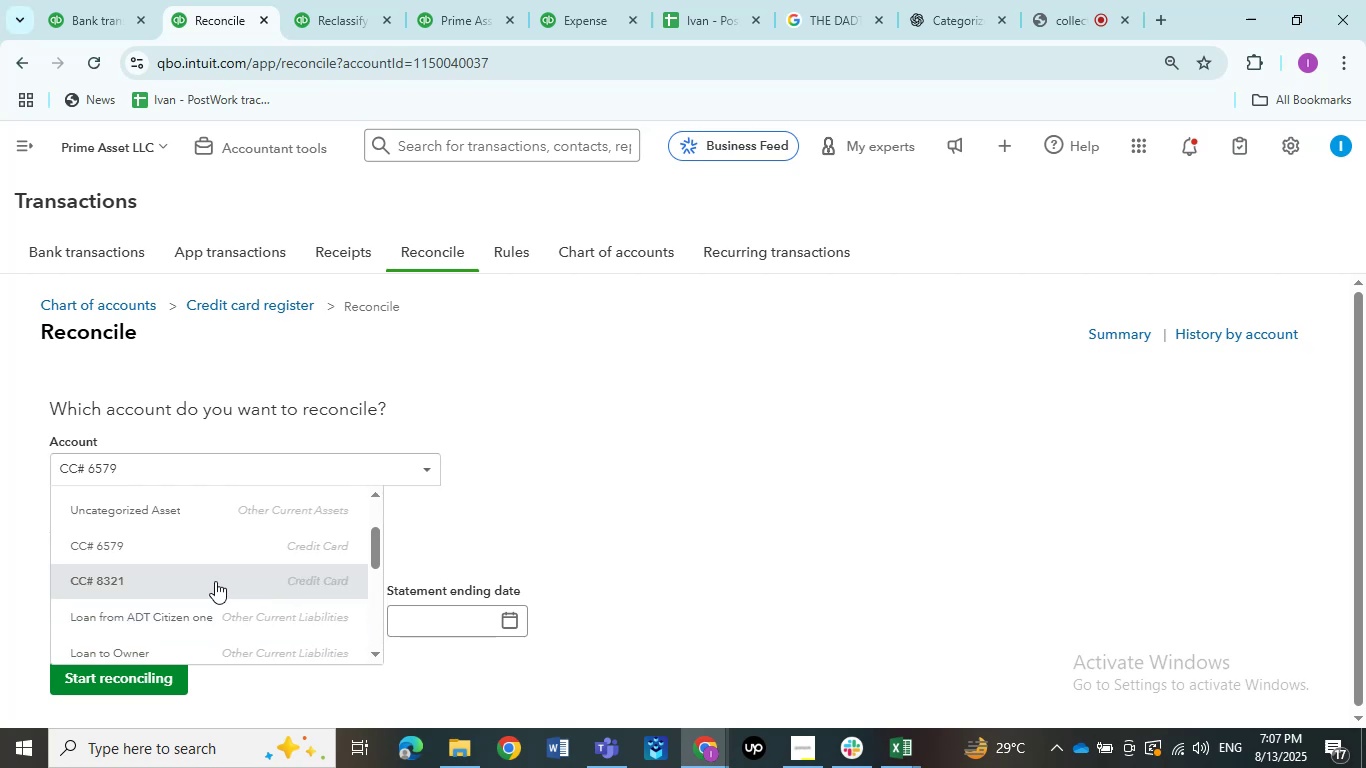 
left_click([215, 580])
 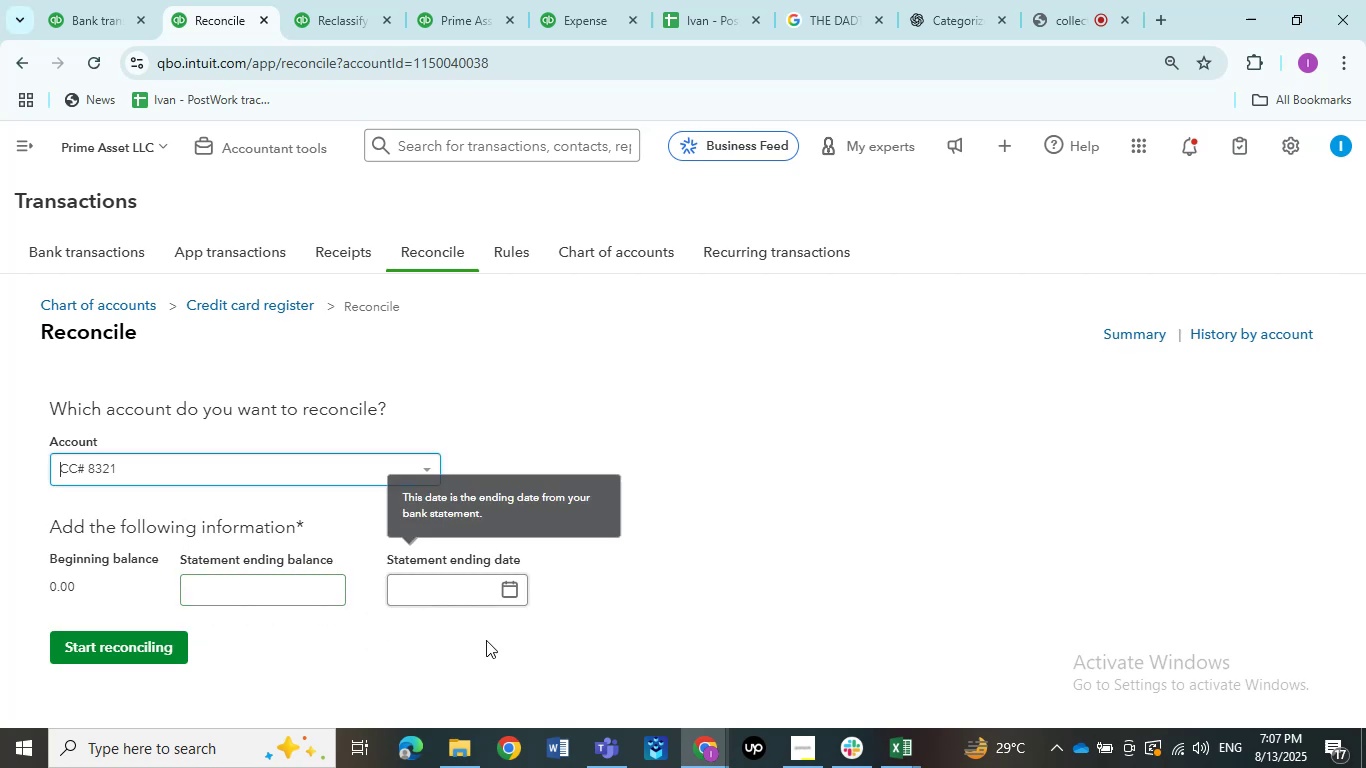 
double_click([899, 748])
 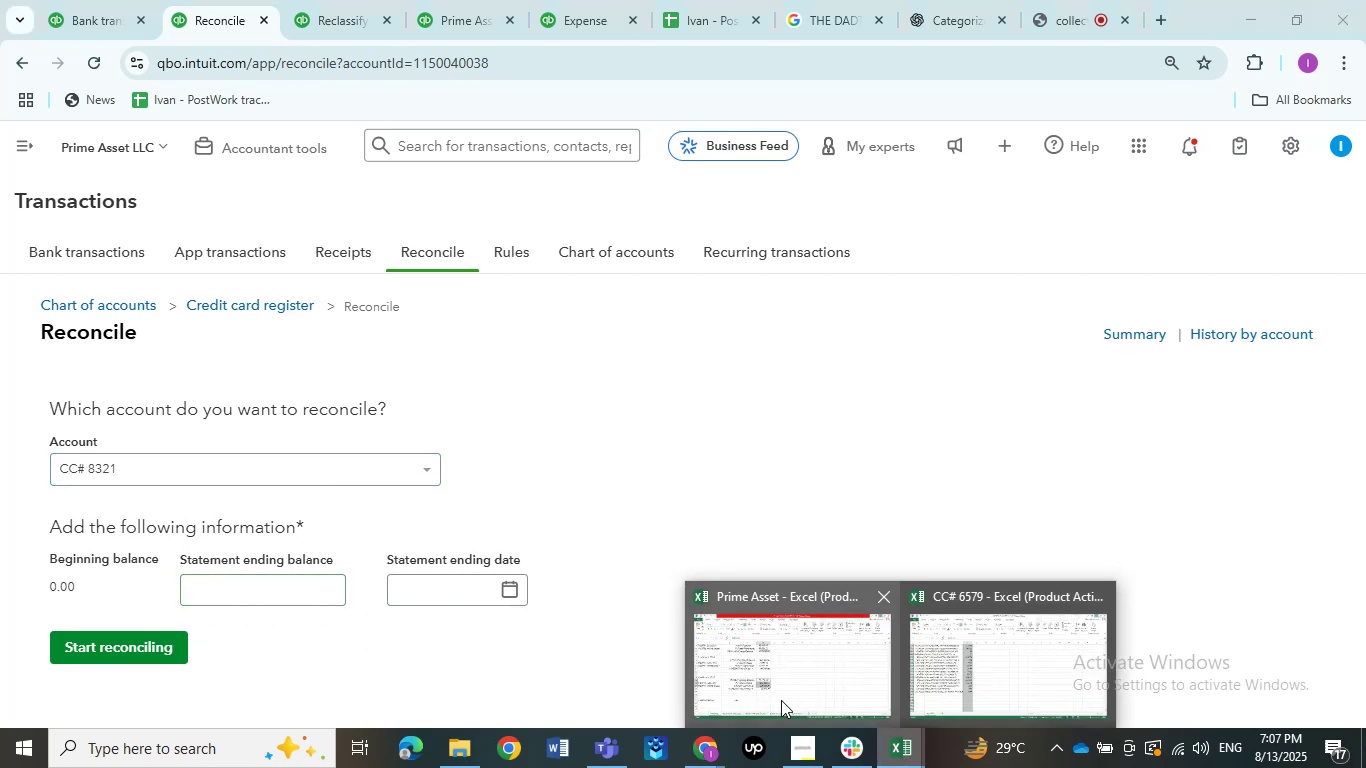 
triple_click([781, 700])
 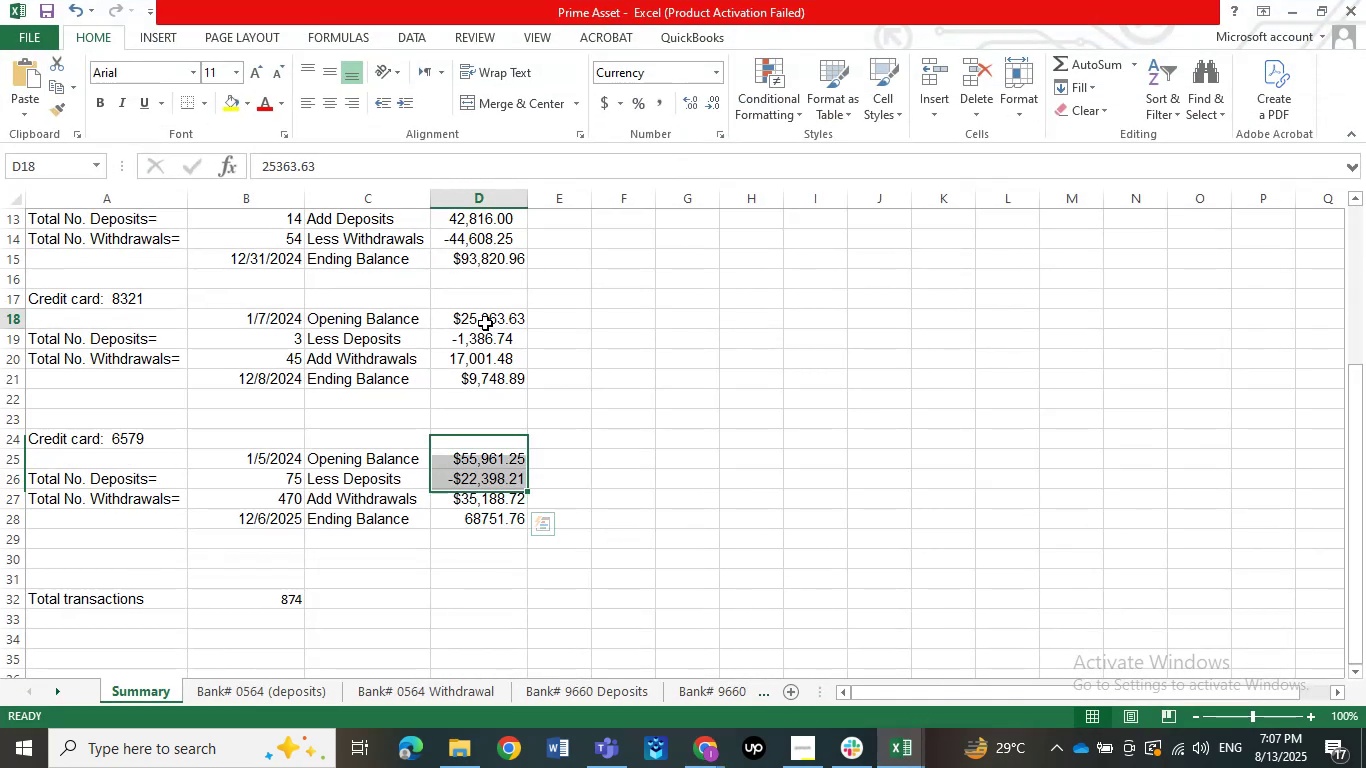 
double_click([485, 360])
 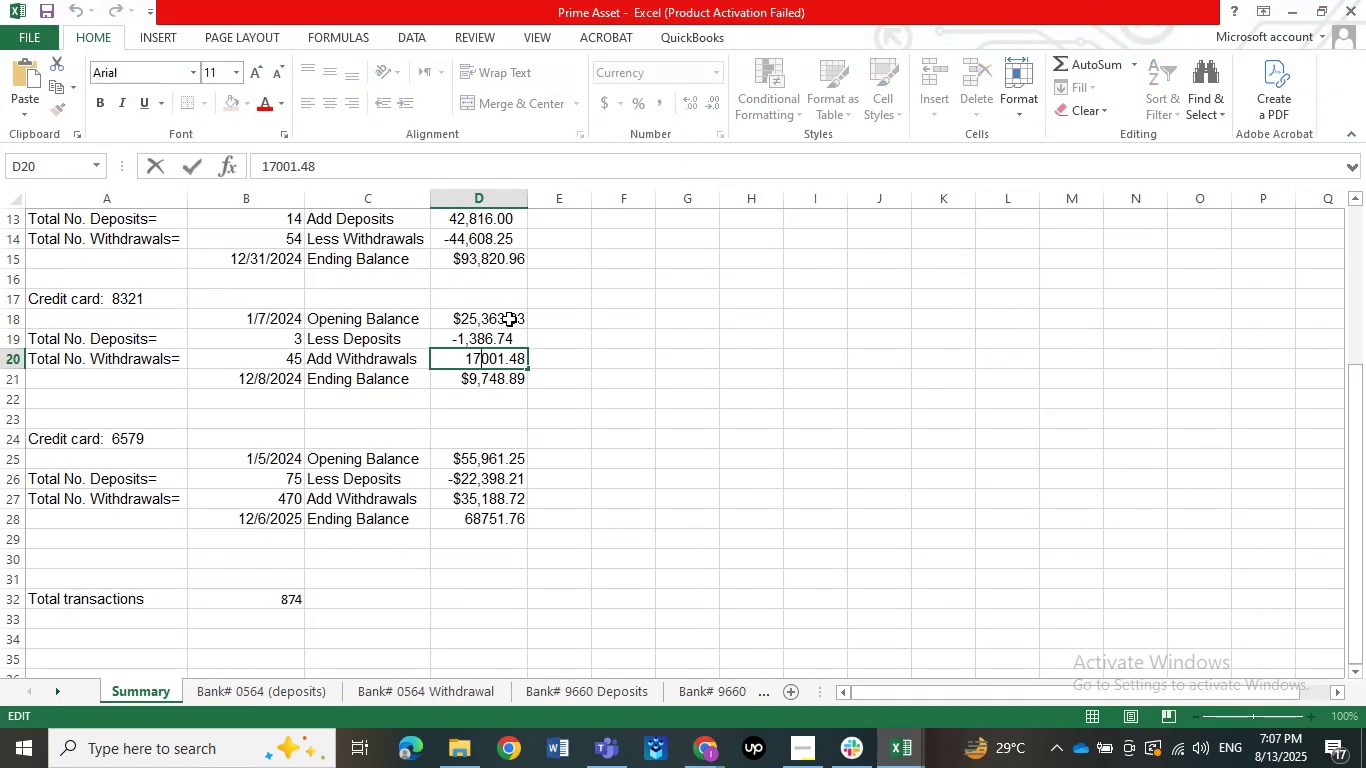 
double_click([509, 351])
 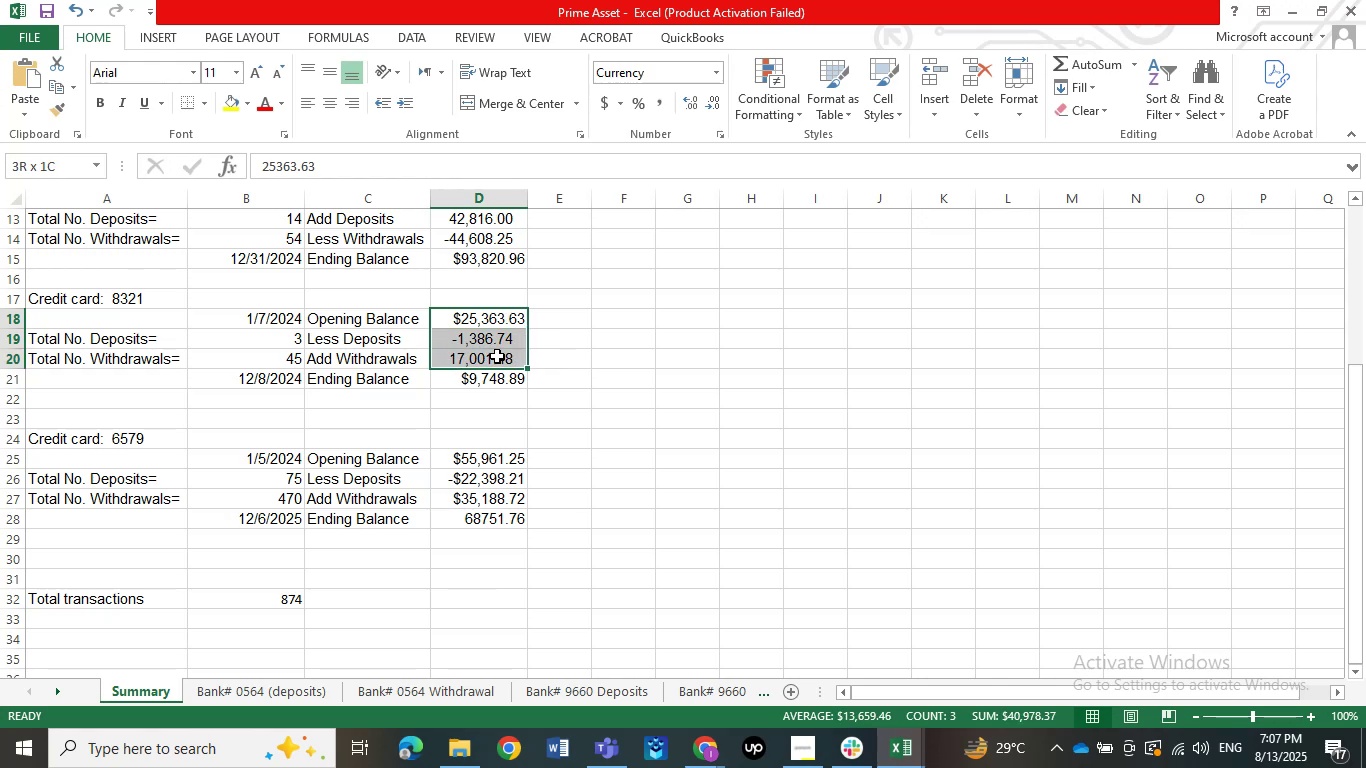 
wait(11.97)
 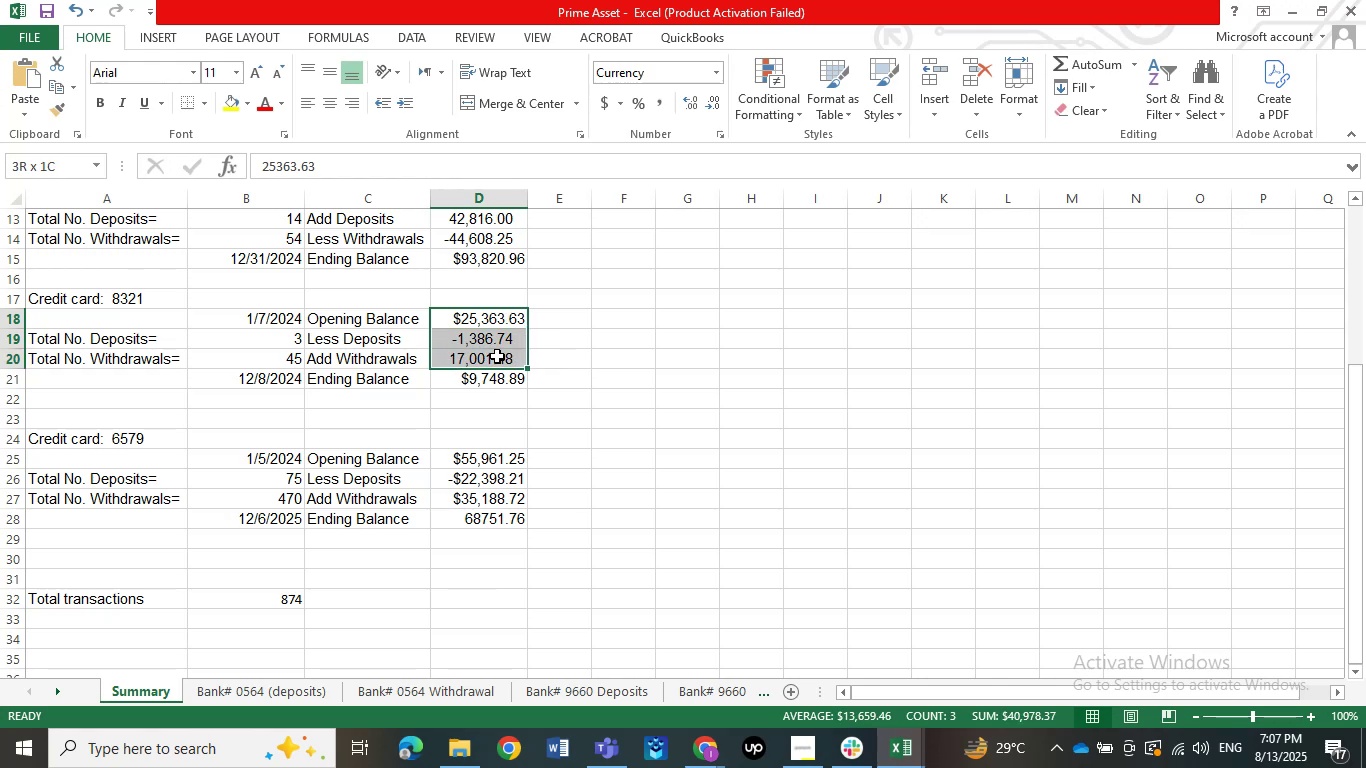 
double_click([460, 376])
 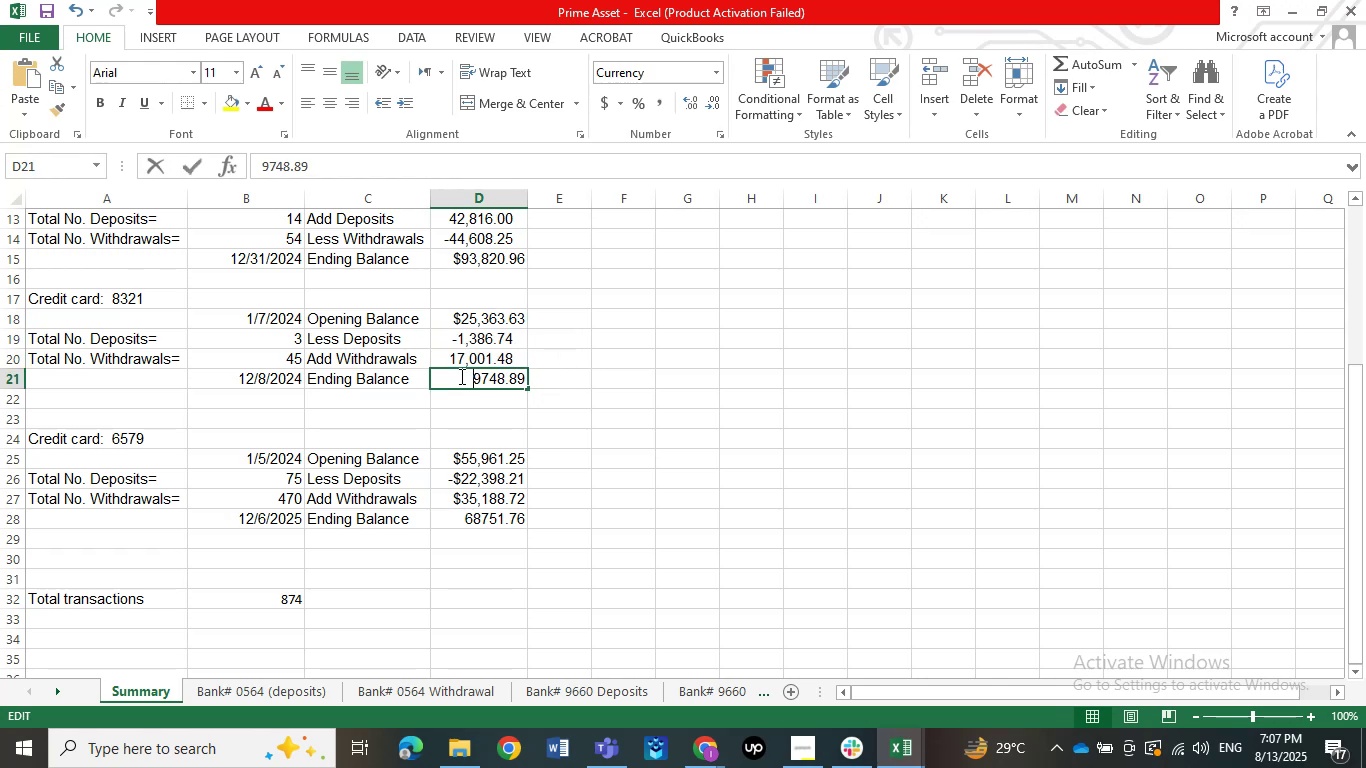 
triple_click([460, 376])
 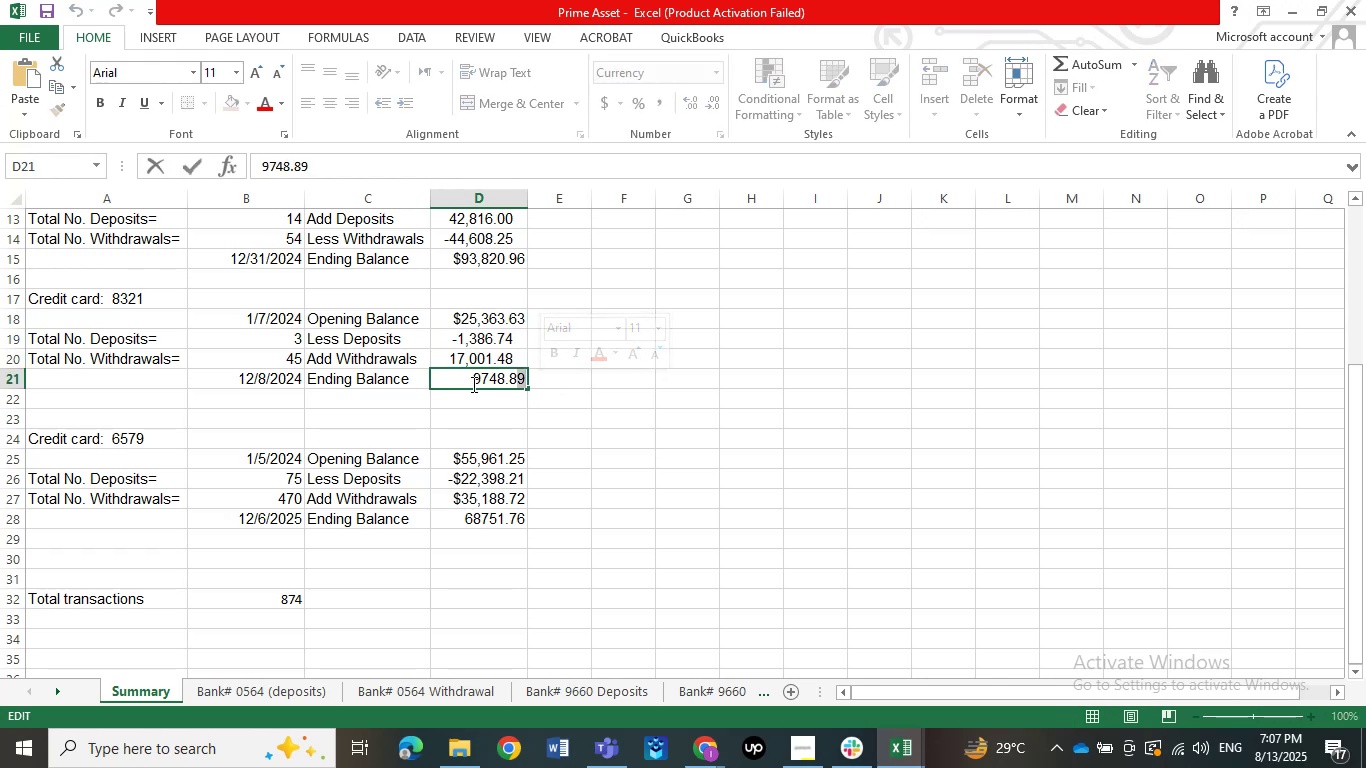 
left_click([665, 362])
 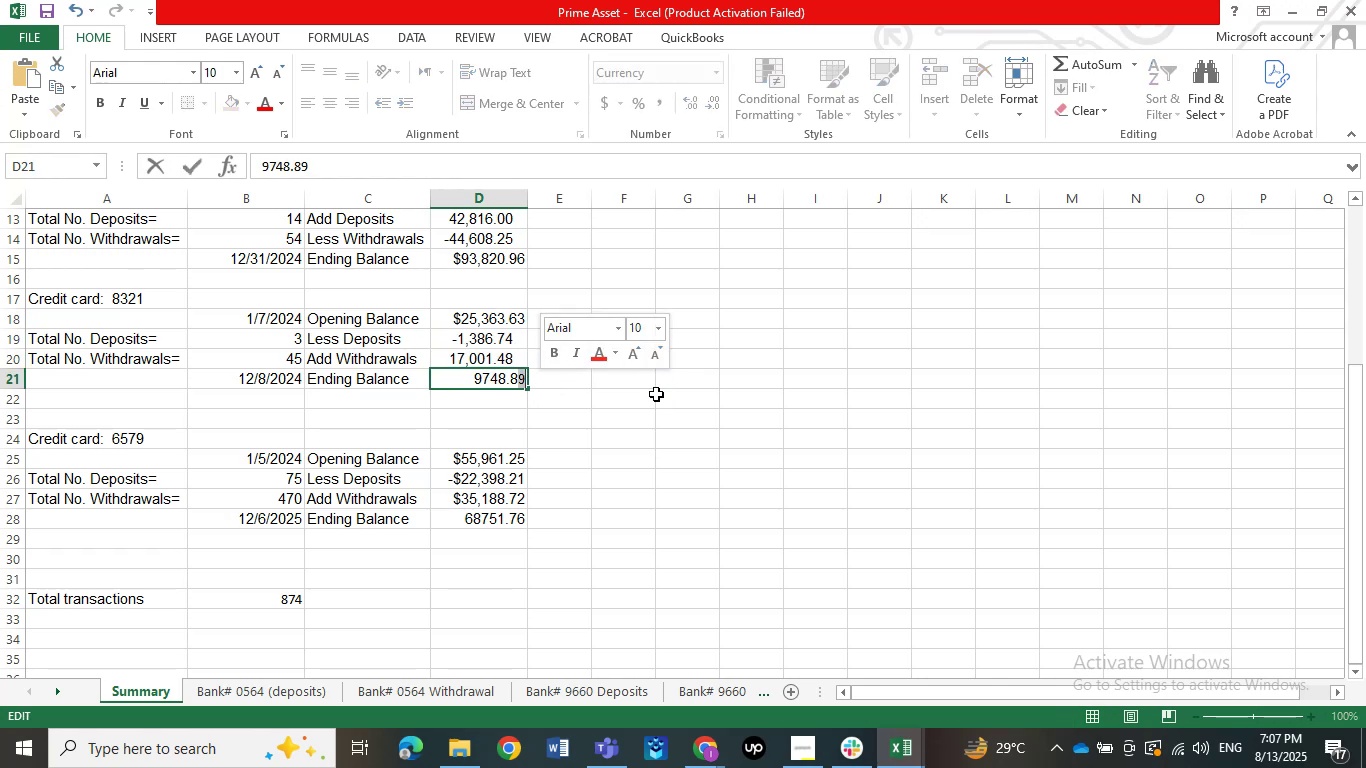 
key(Escape)
 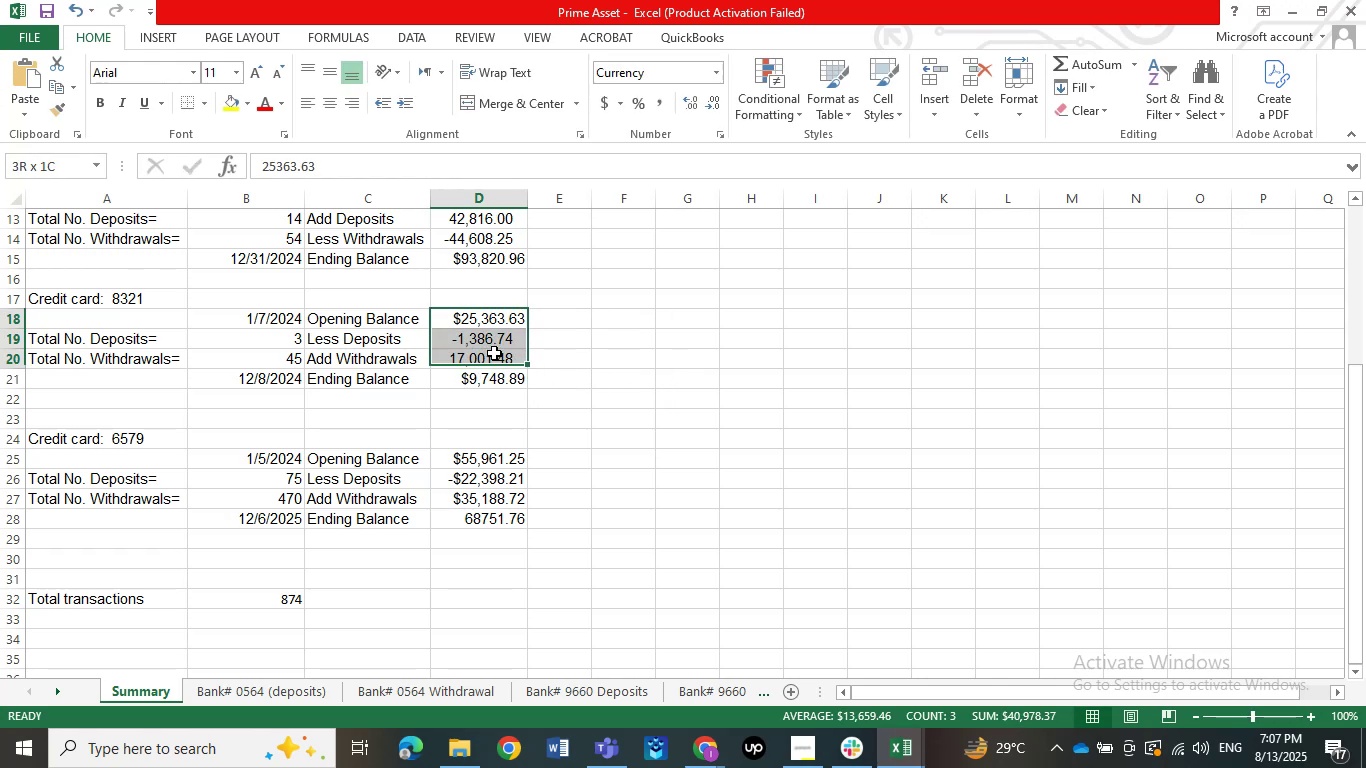 
left_click([494, 363])
 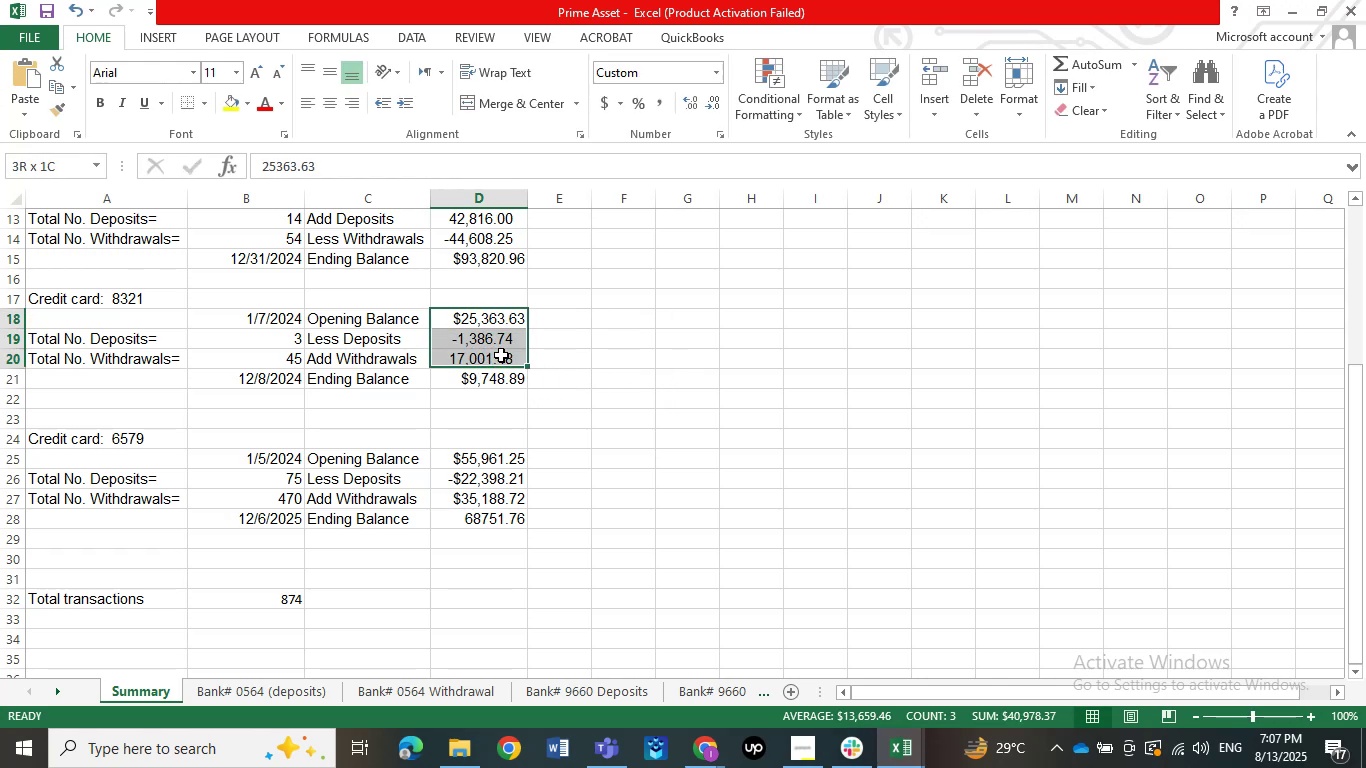 
left_click([501, 359])
 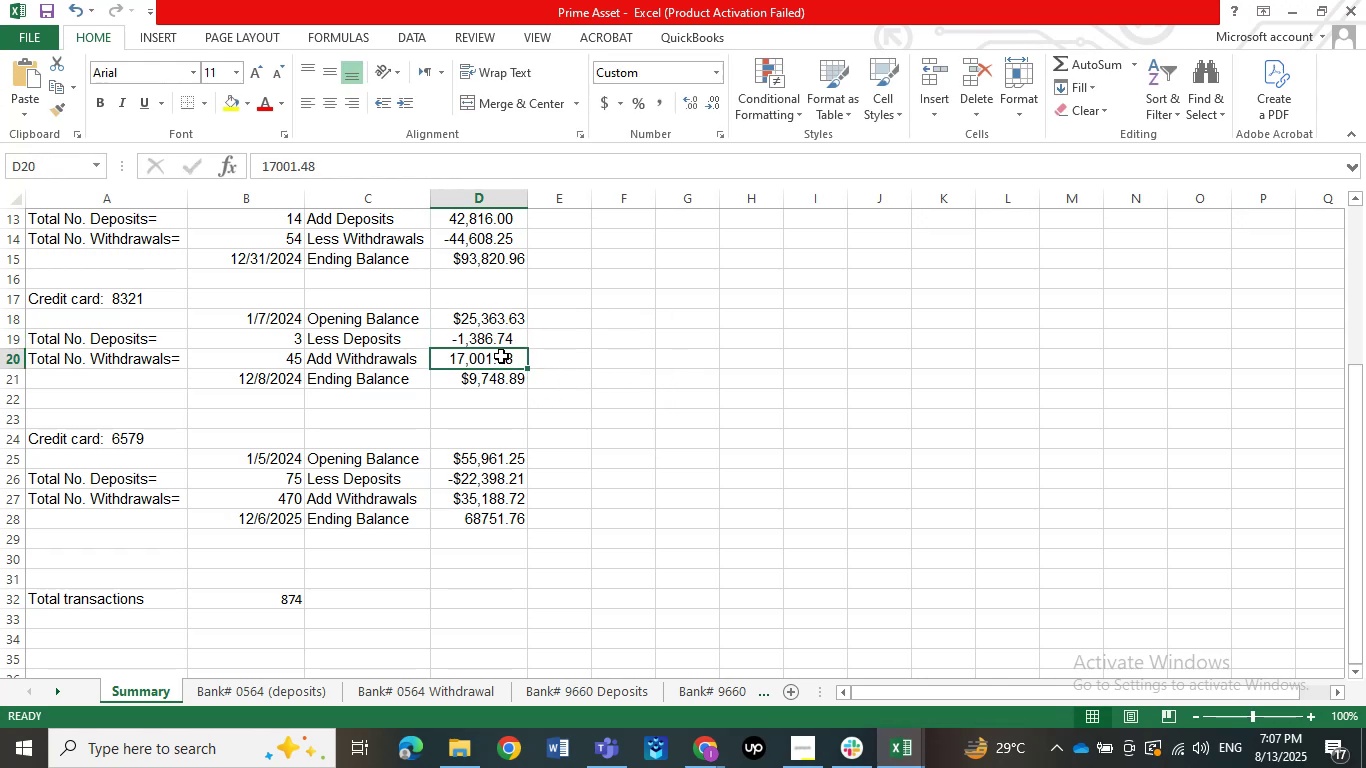 
key(ArrowUp)
 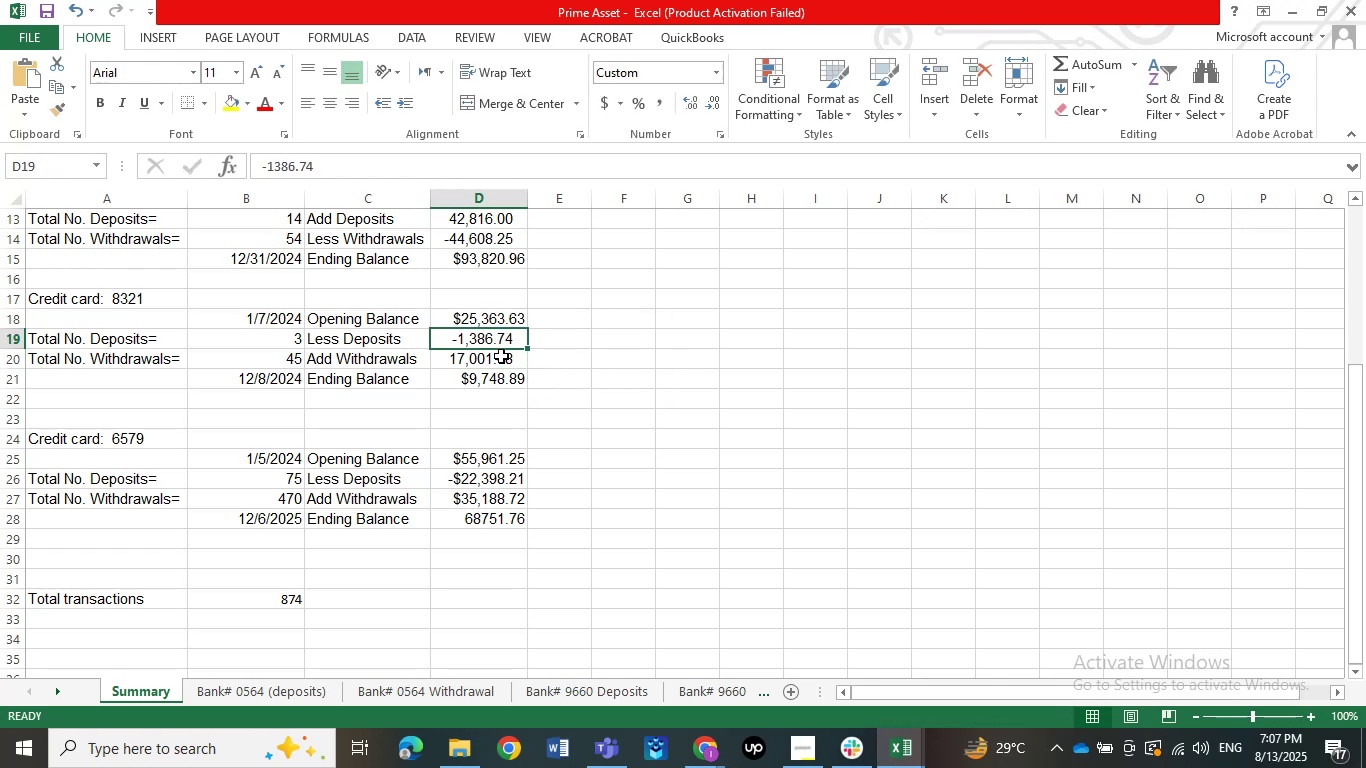 
key(ArrowUp)
 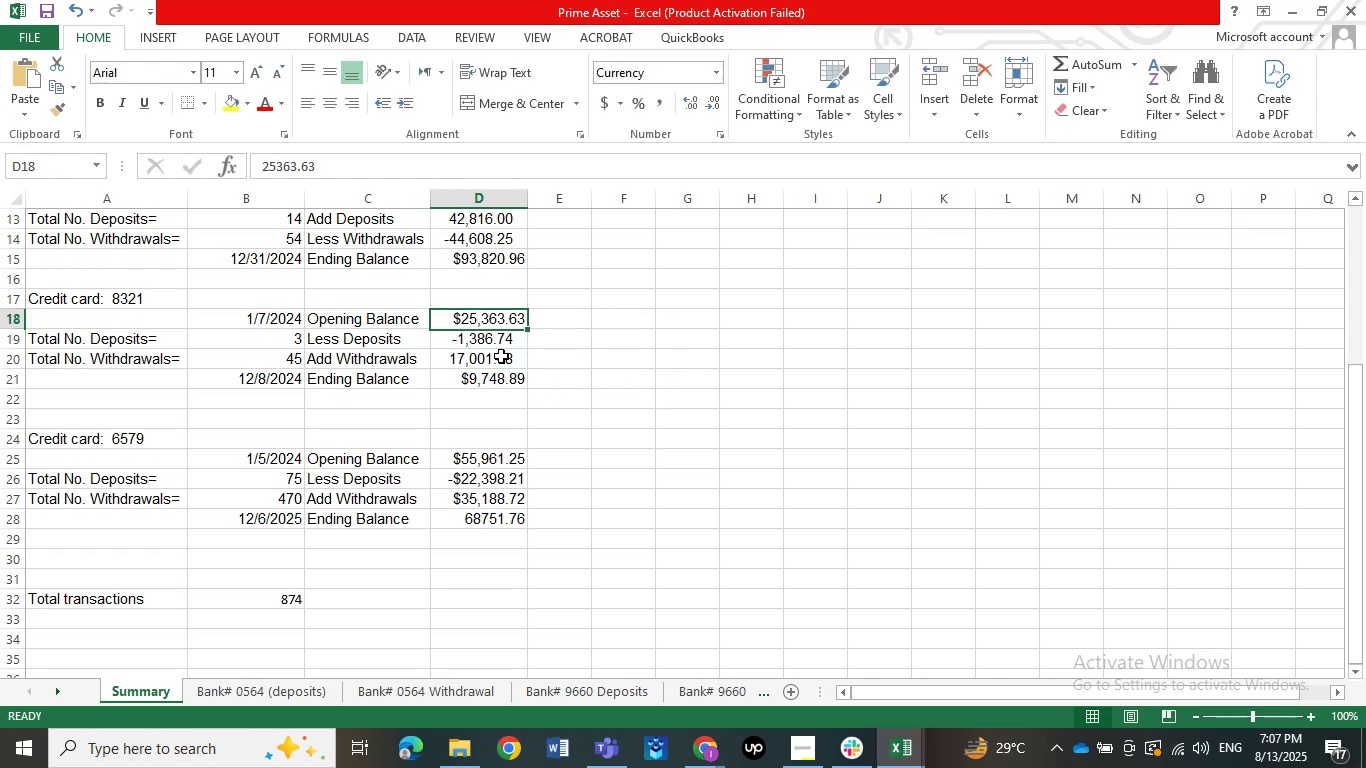 
key(Shift+ArrowDown)
 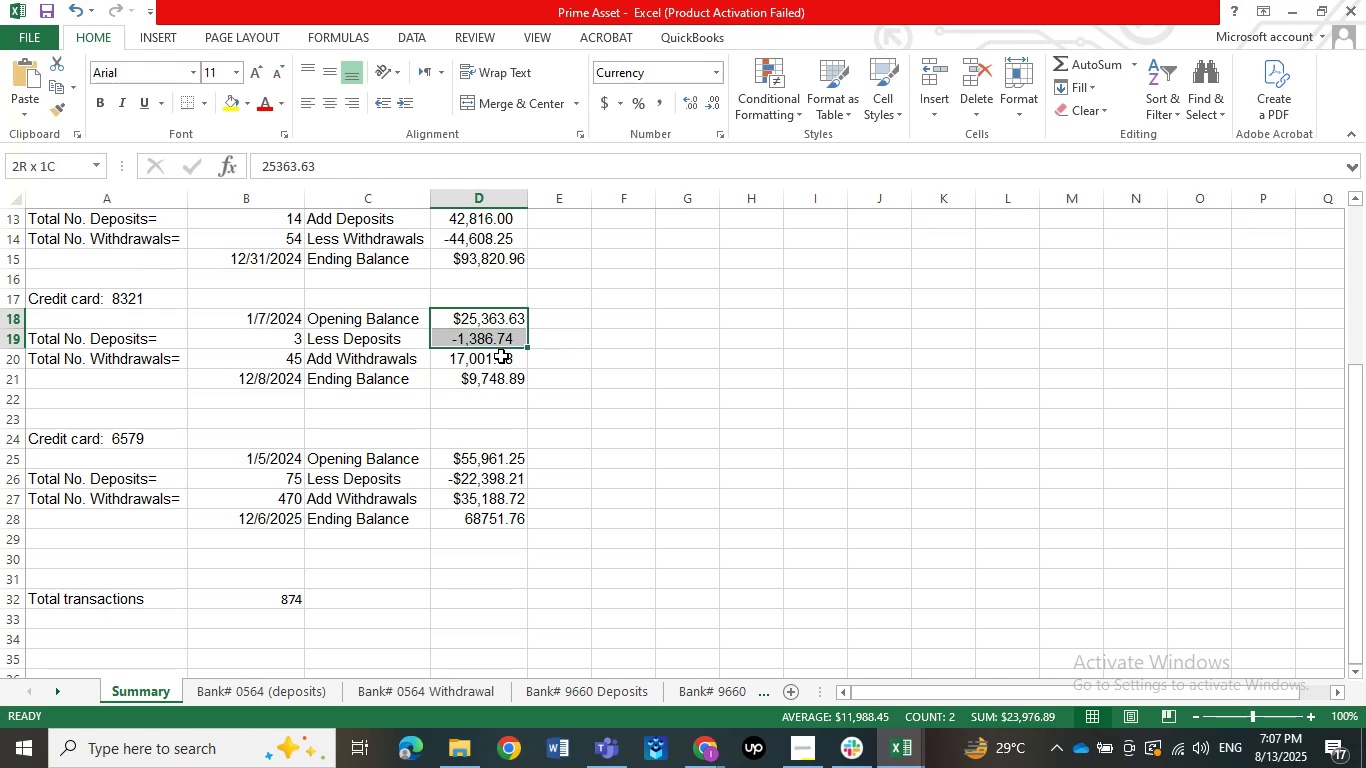 
key(Shift+ArrowDown)
 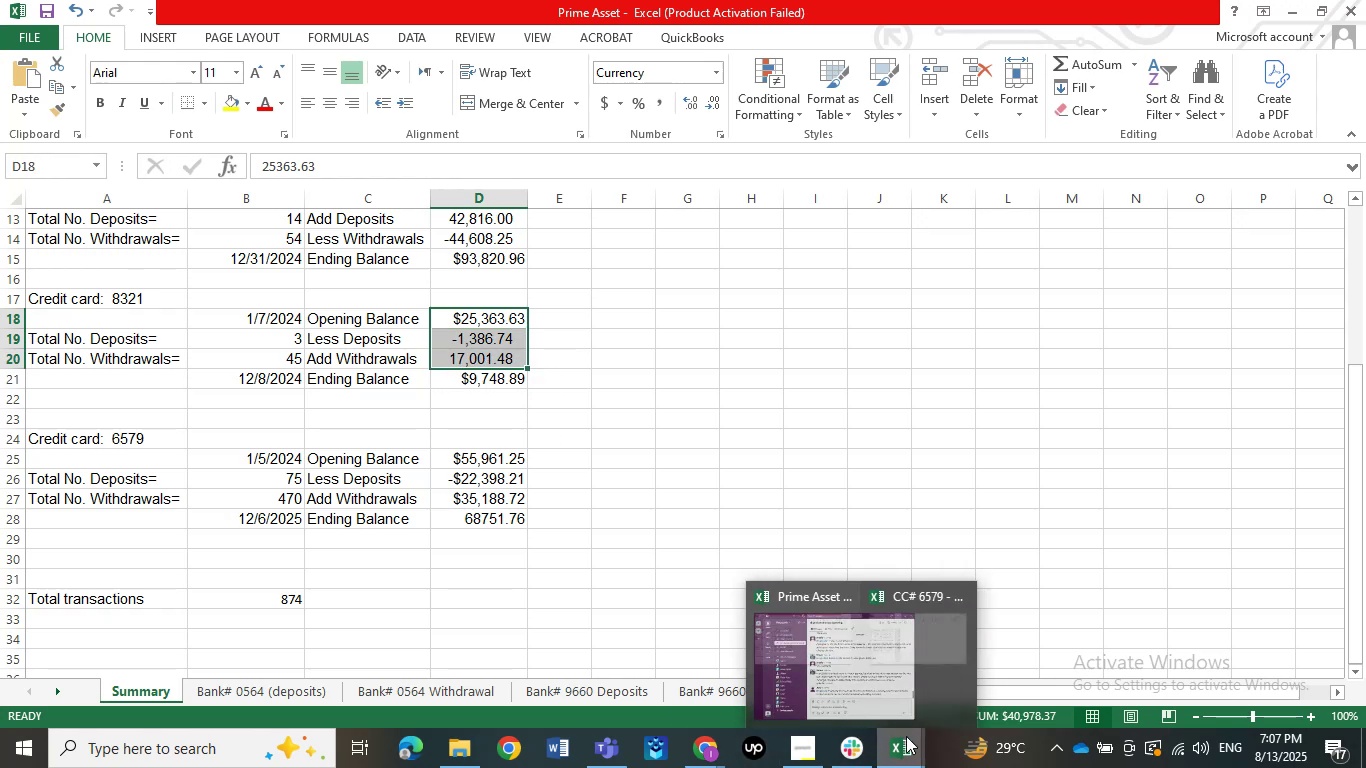 
mouse_move([719, 742])
 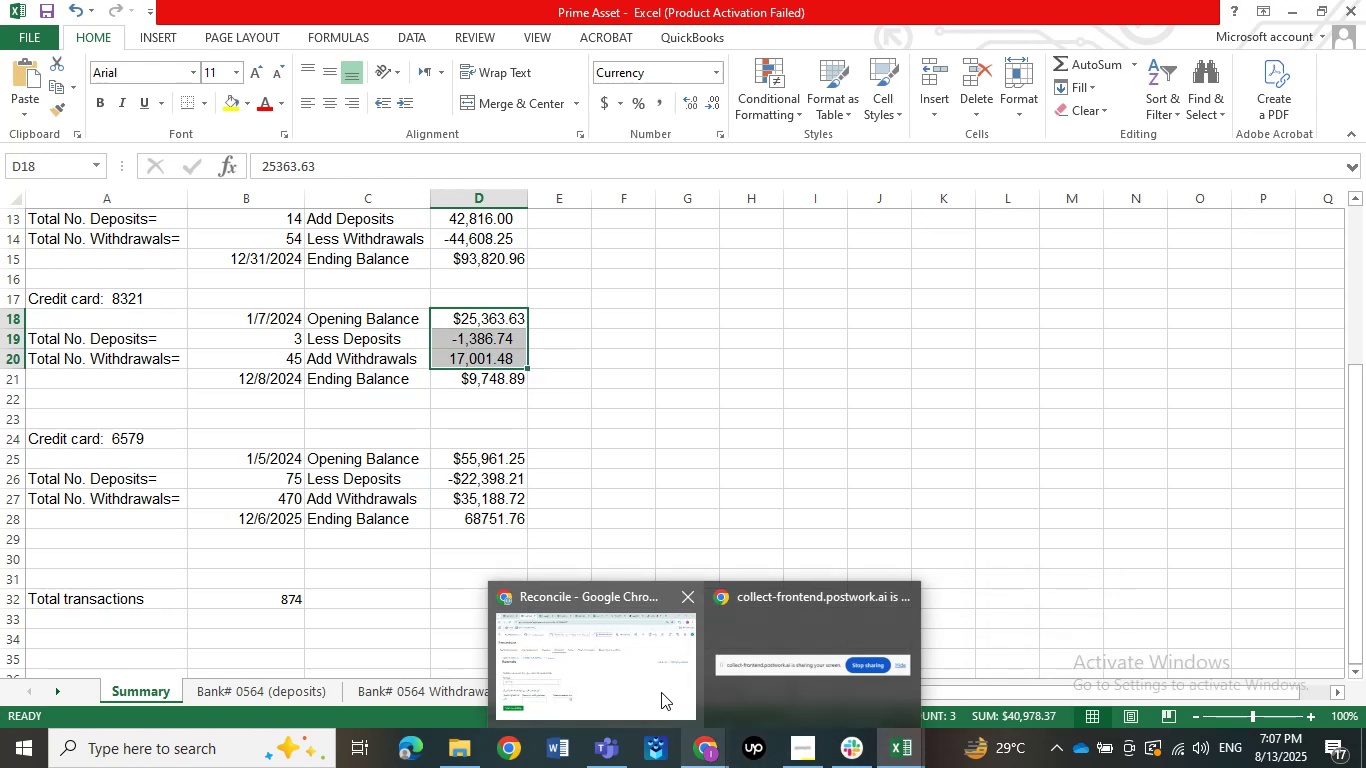 
left_click([661, 692])
 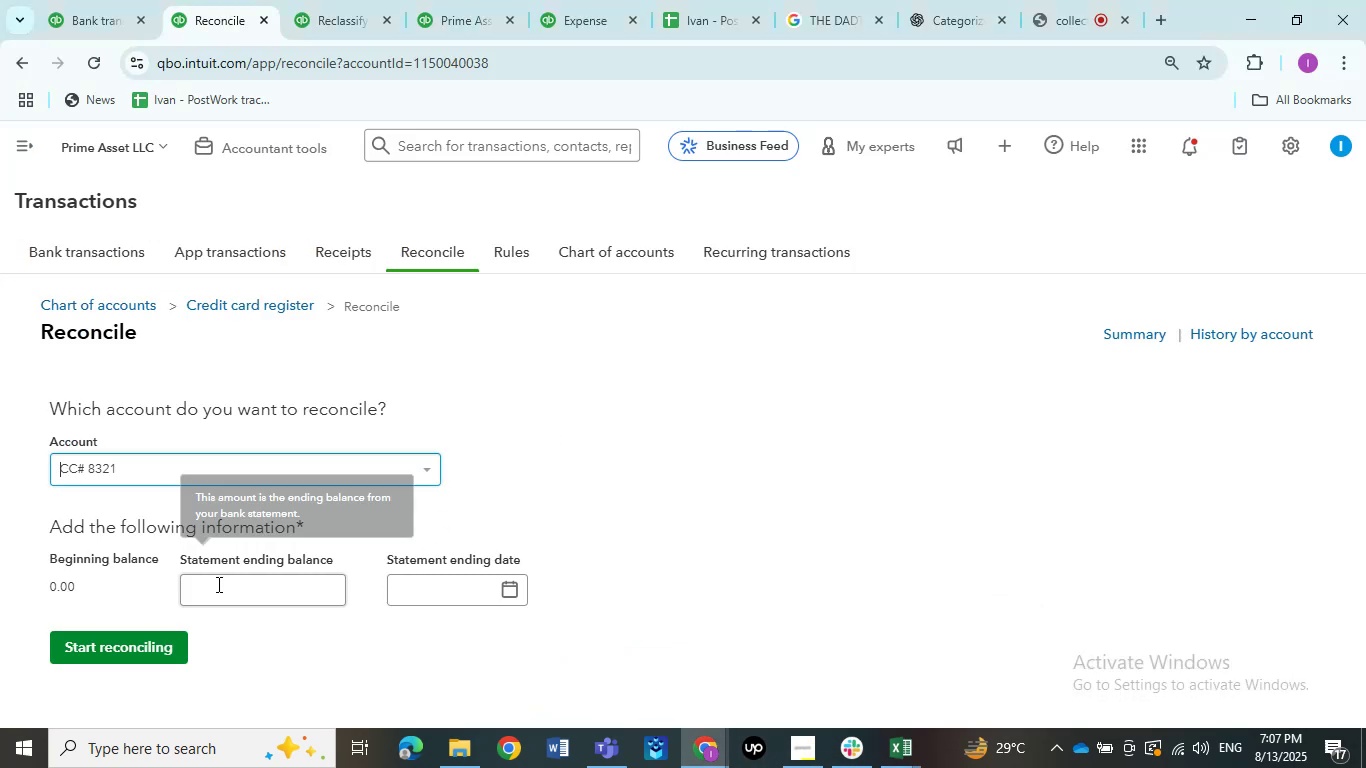 
left_click([216, 587])
 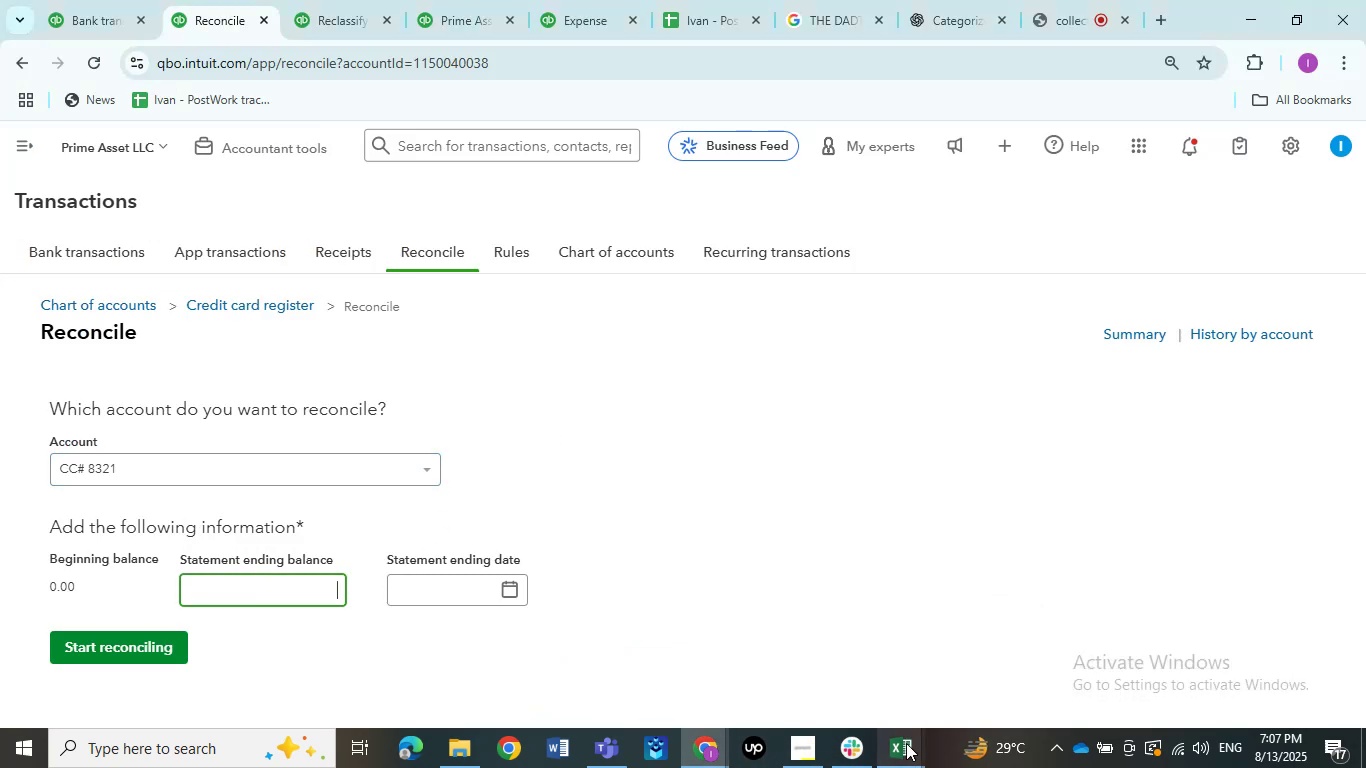 
double_click([796, 701])
 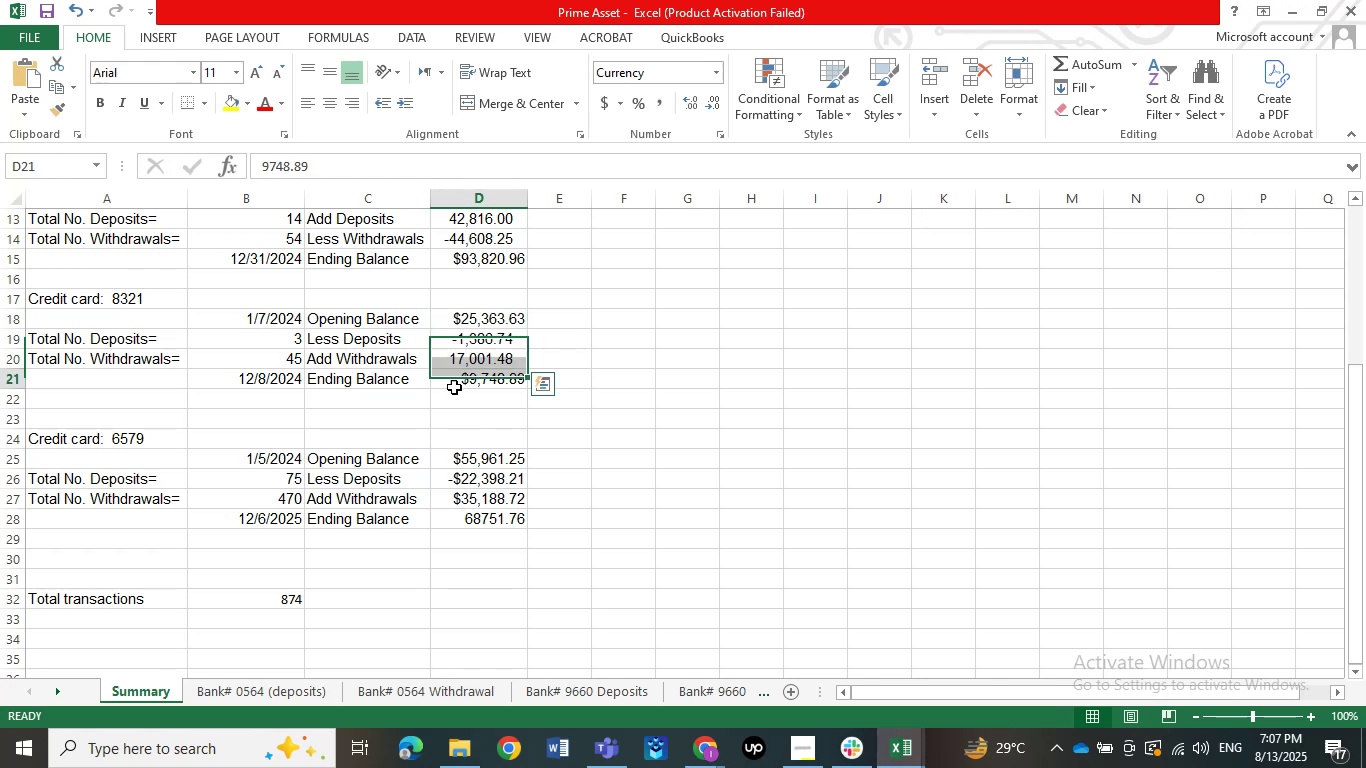 
double_click([457, 382])
 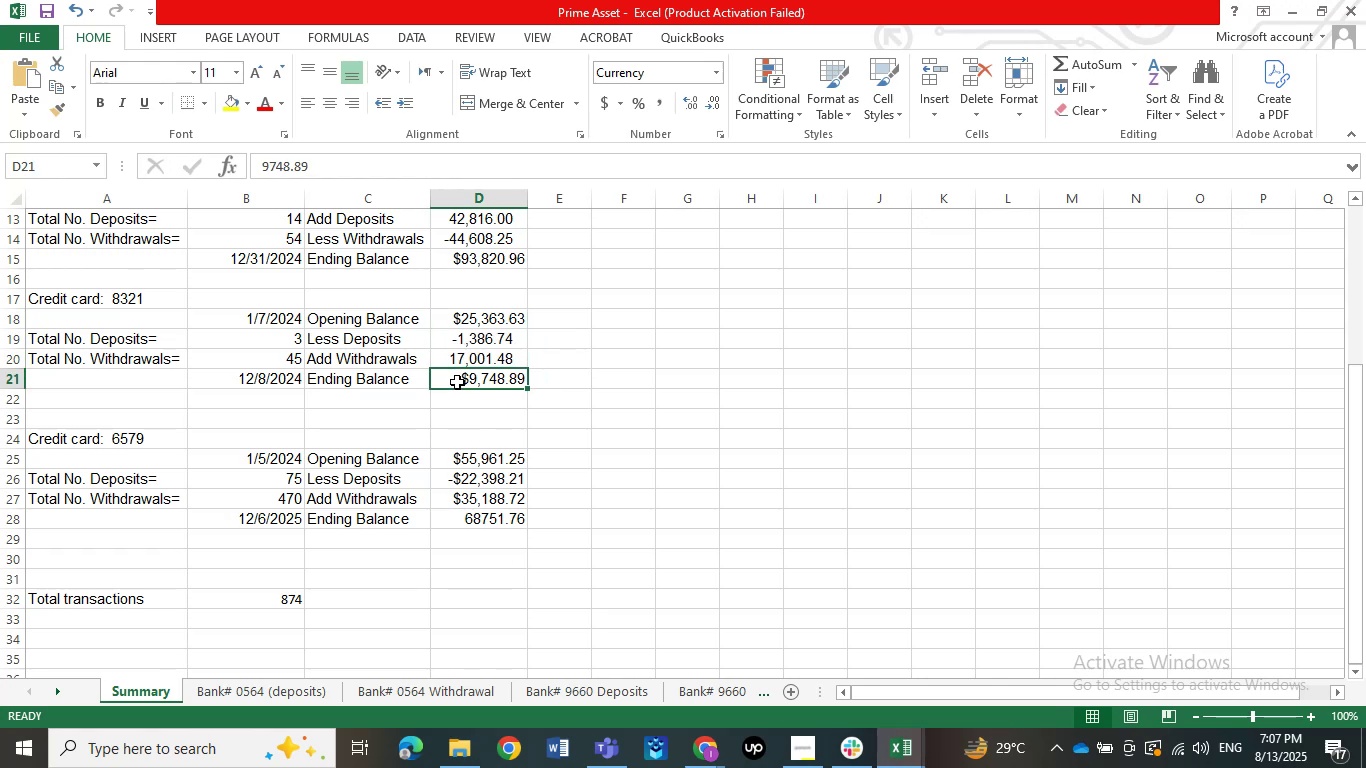 
triple_click([457, 382])
 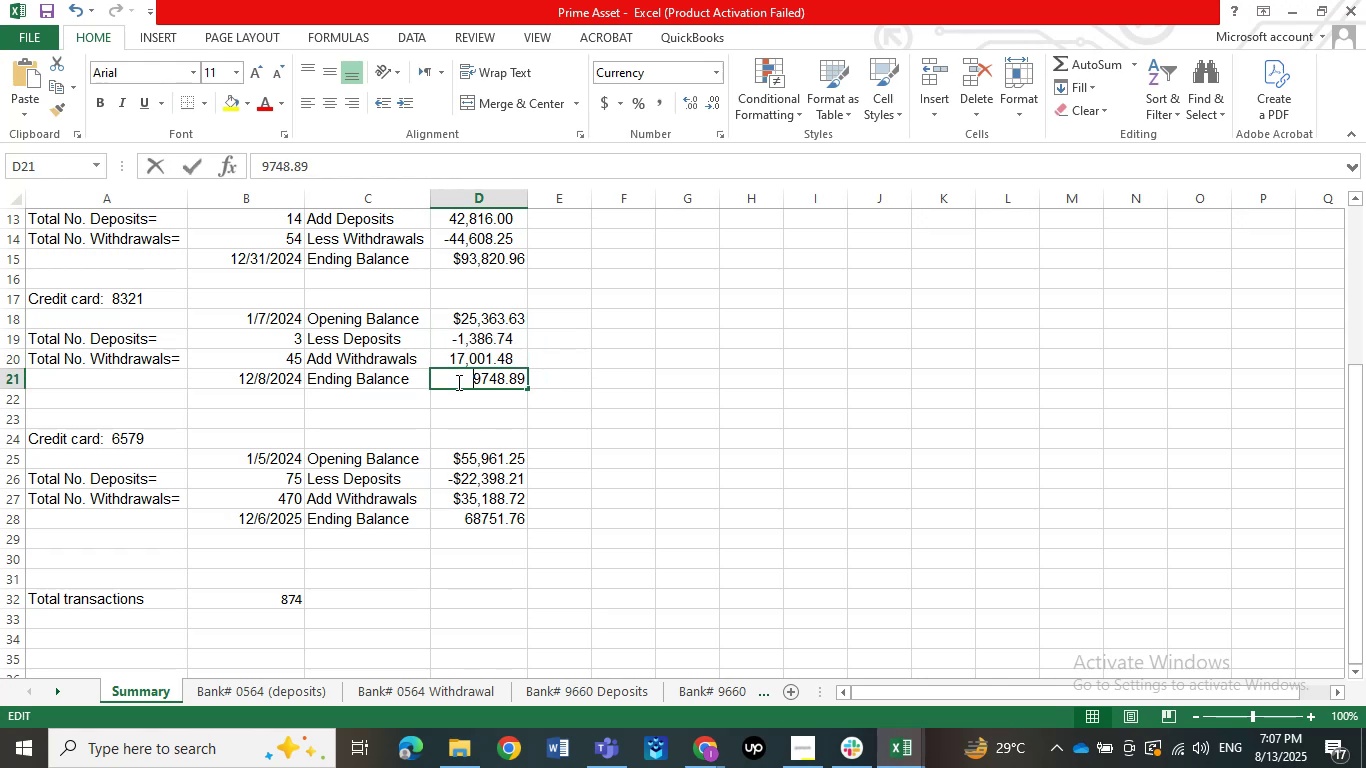 
triple_click([457, 382])
 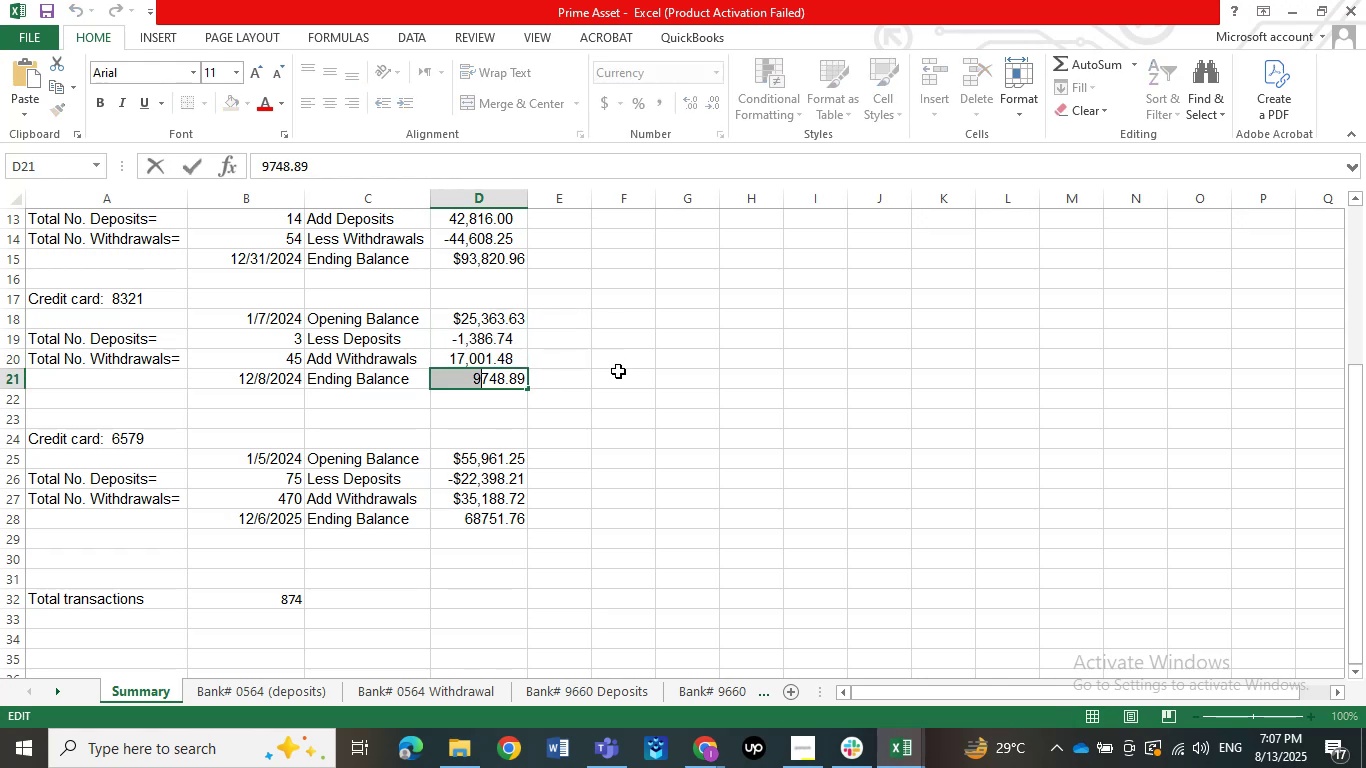 
triple_click([622, 371])
 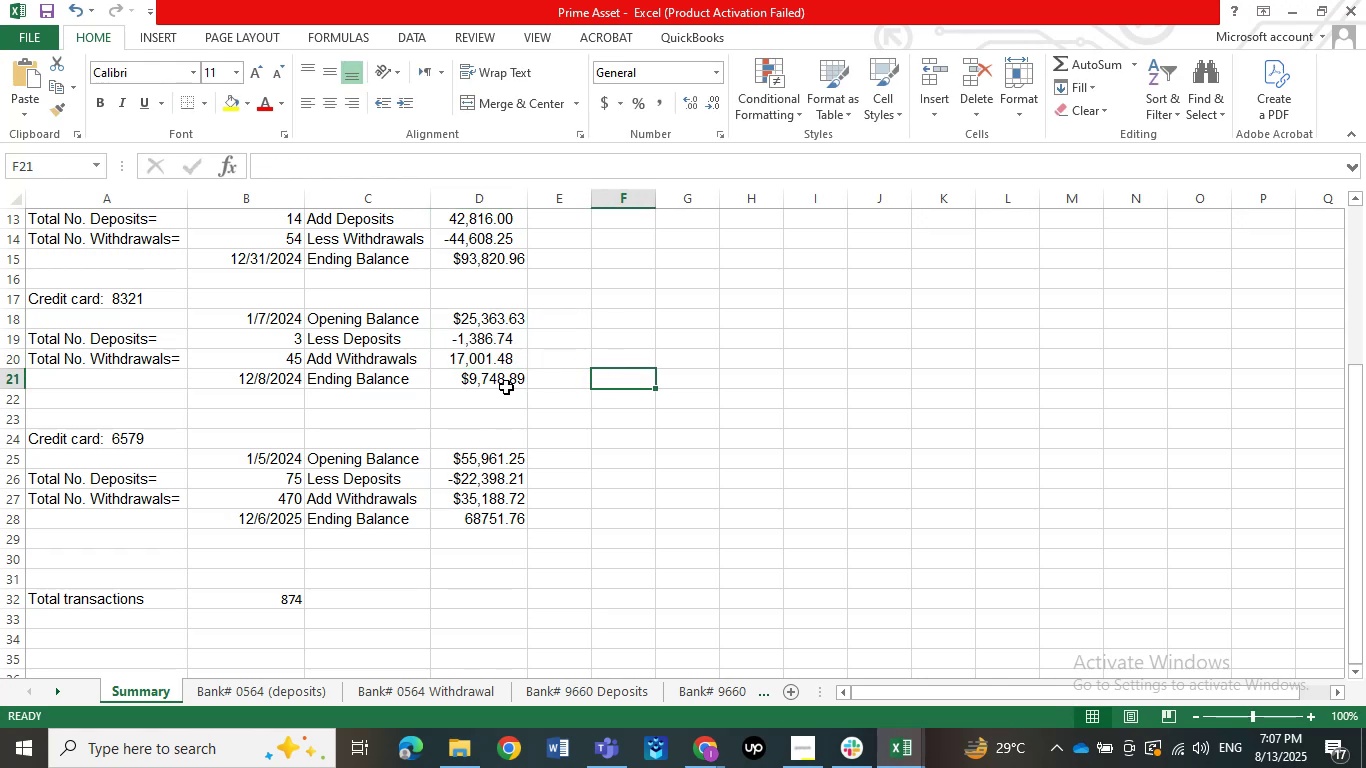 
left_click([478, 378])
 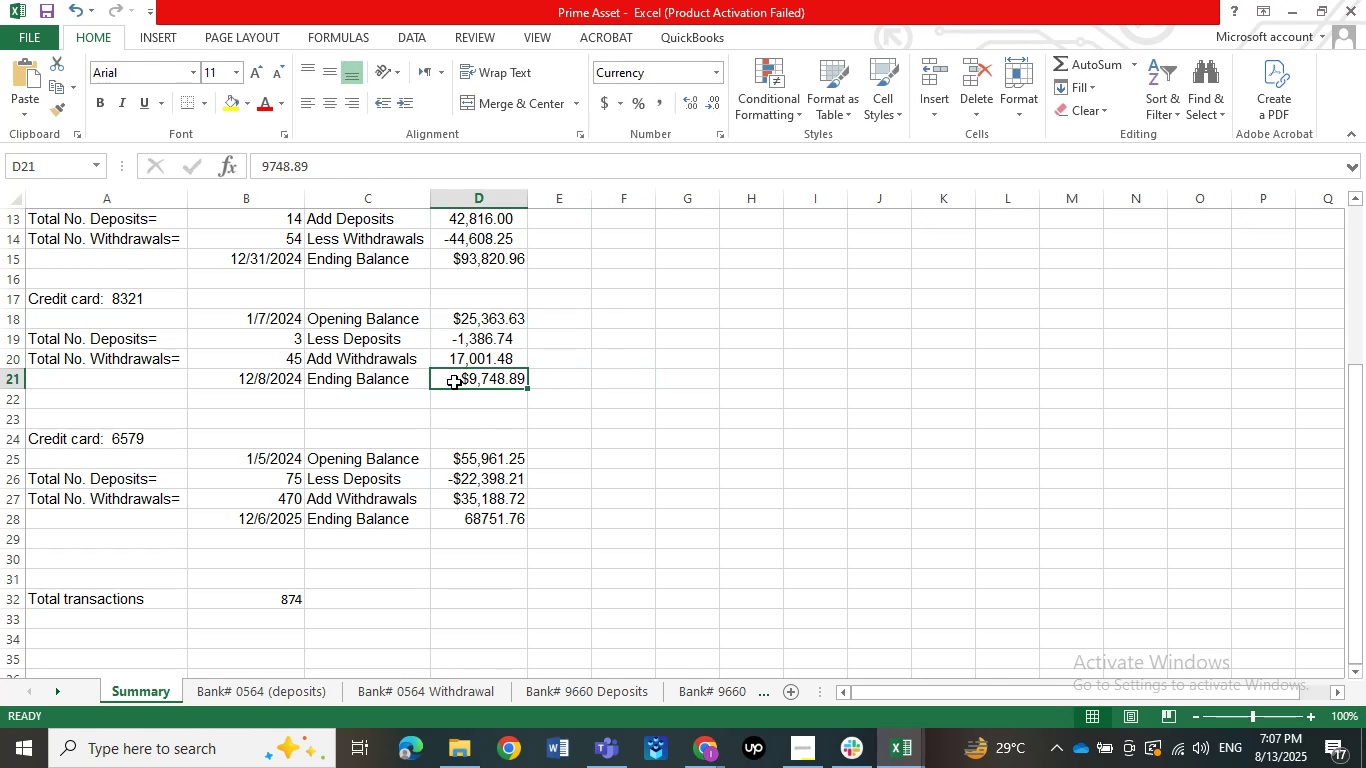 
double_click([454, 382])
 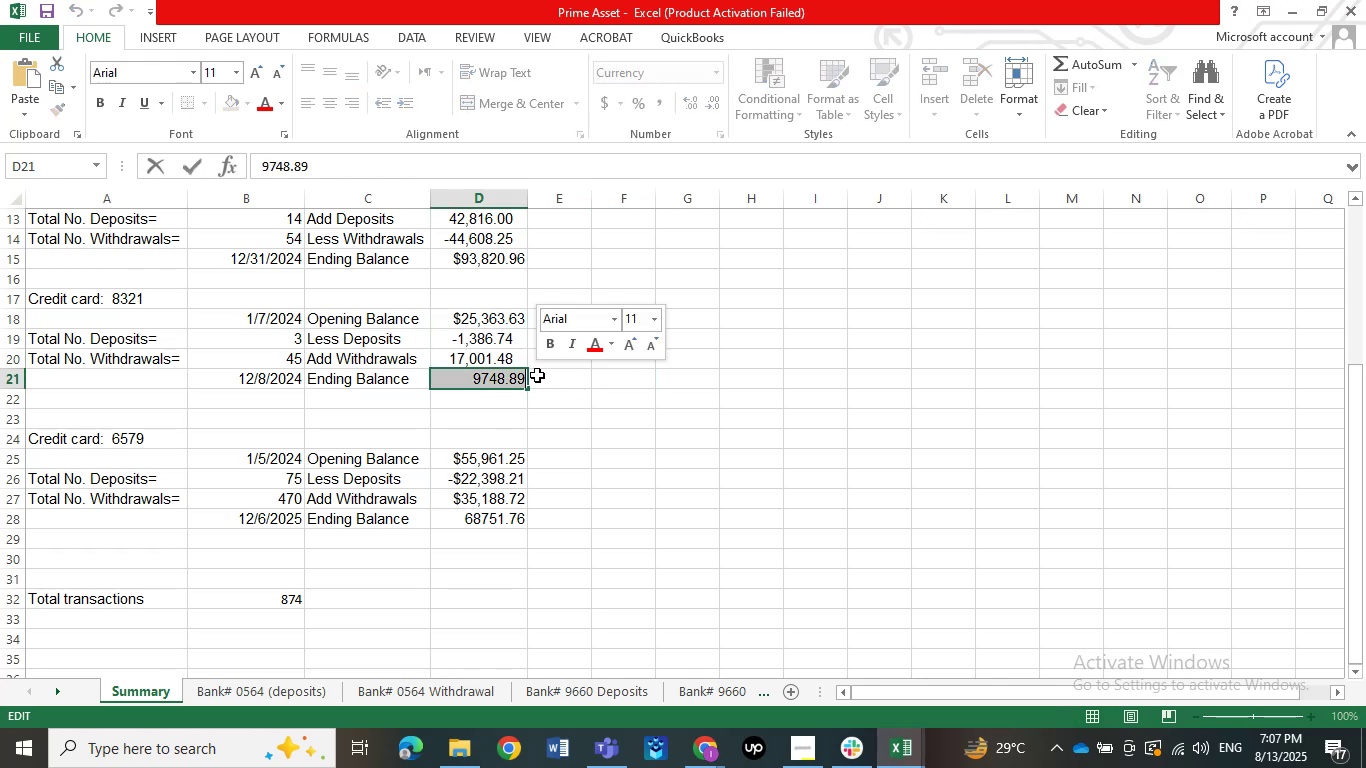 
key(Backspace)
 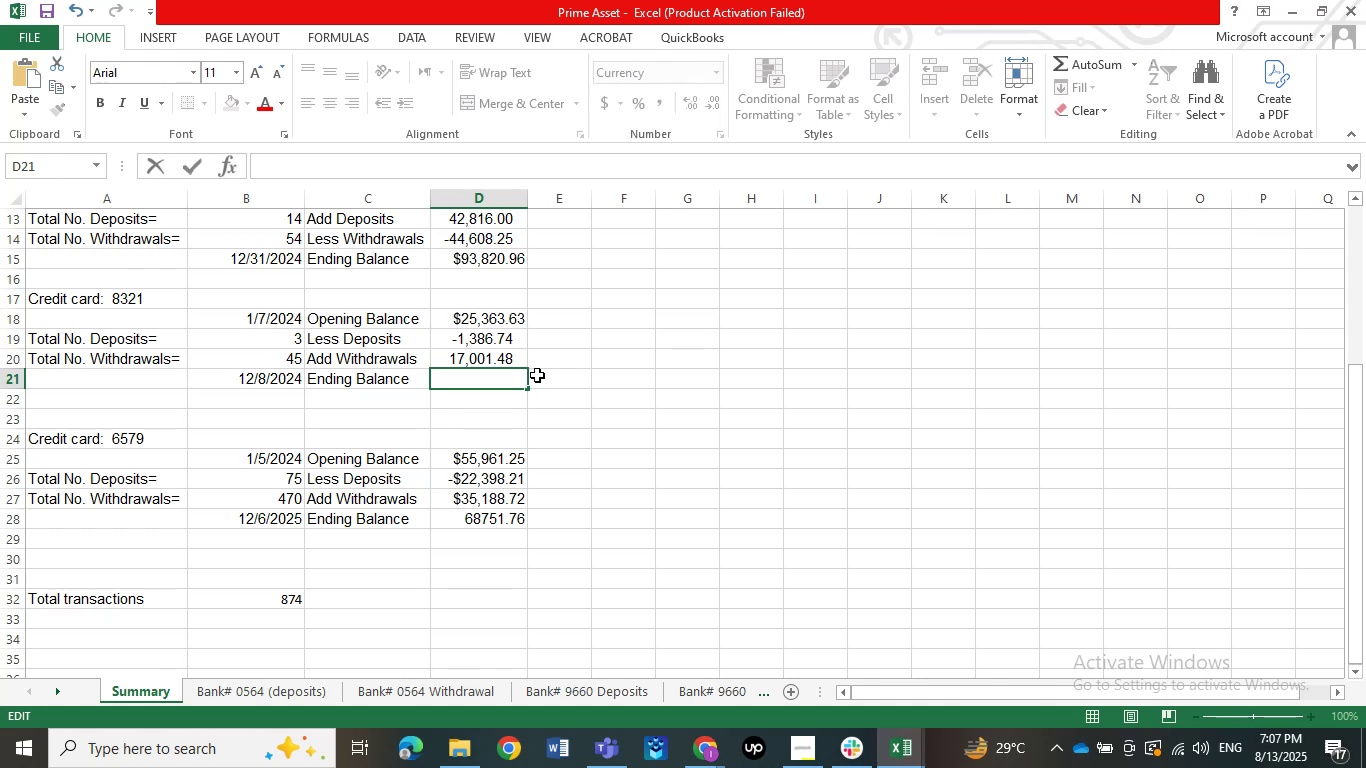 
key(Numpad4)
 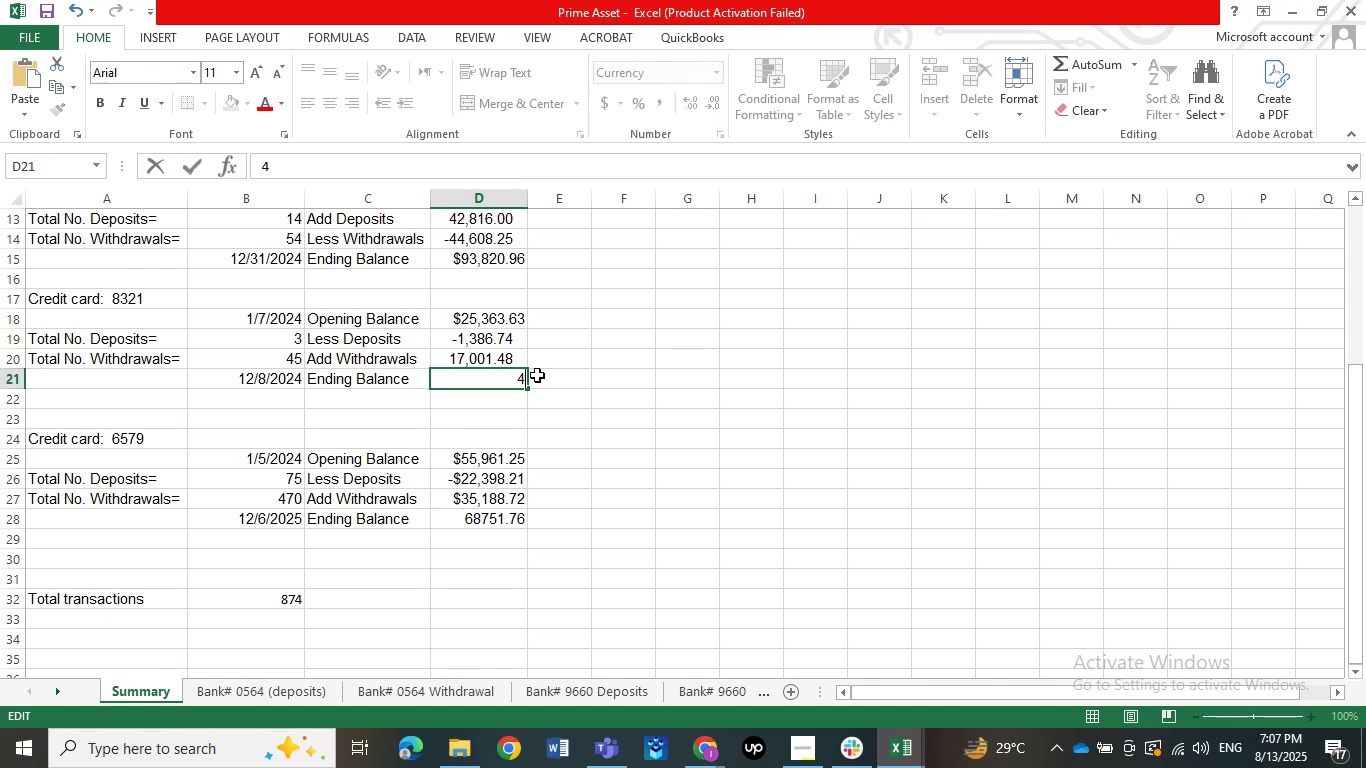 
key(Numpad0)
 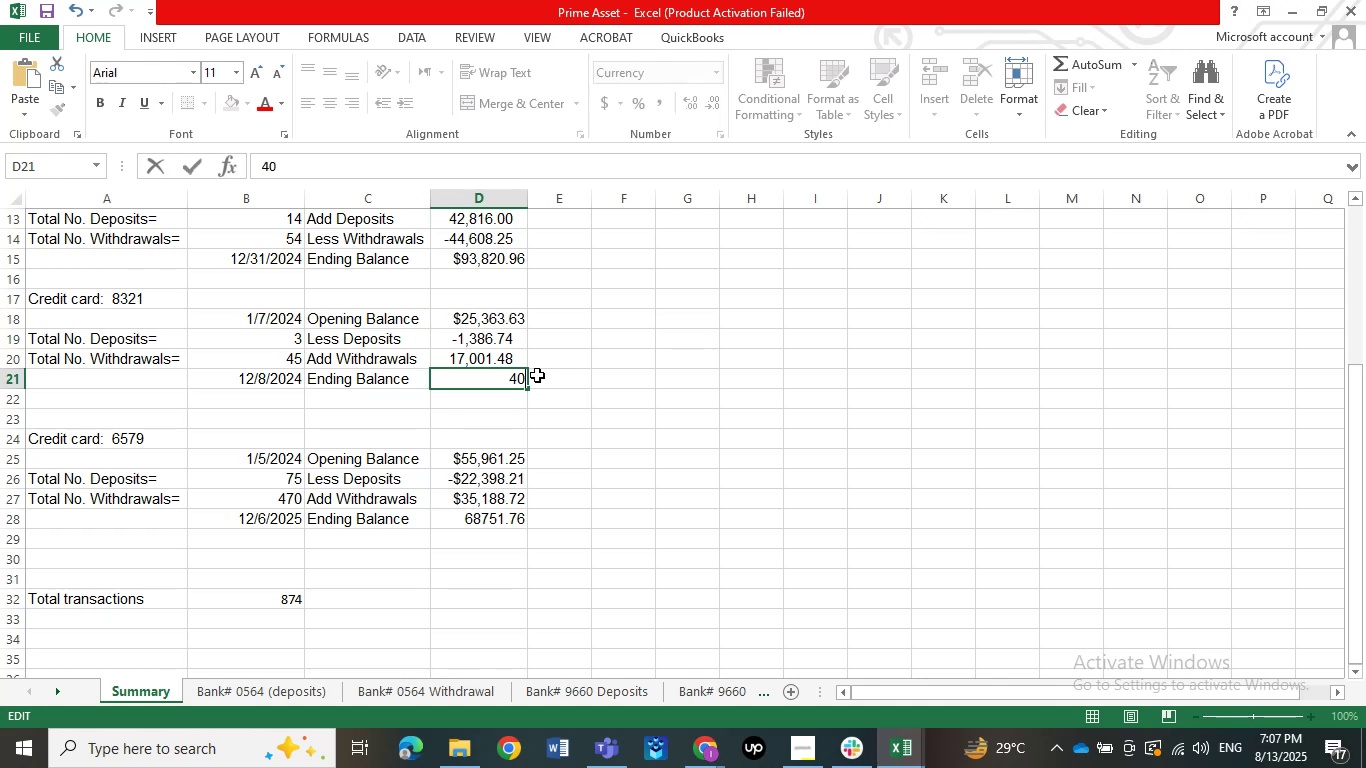 
key(Numpad9)
 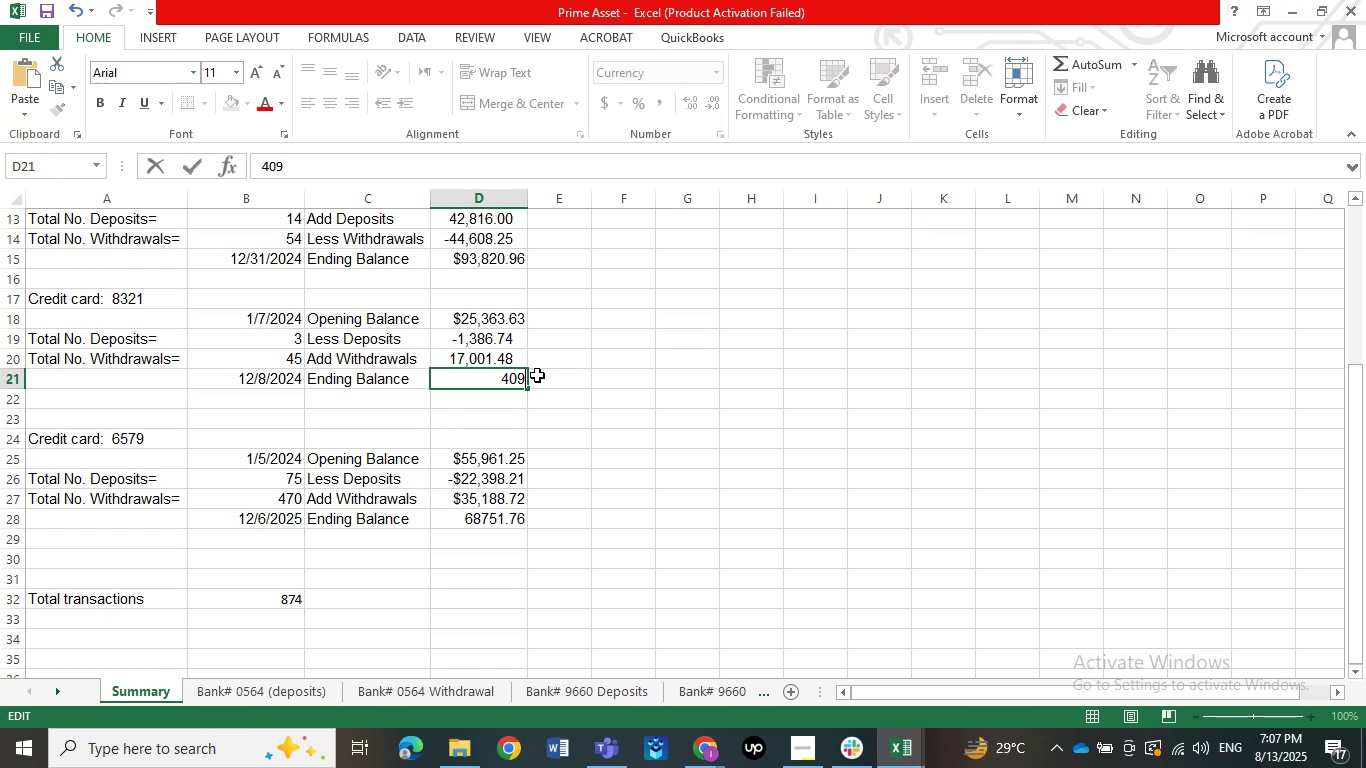 
key(Numpad7)
 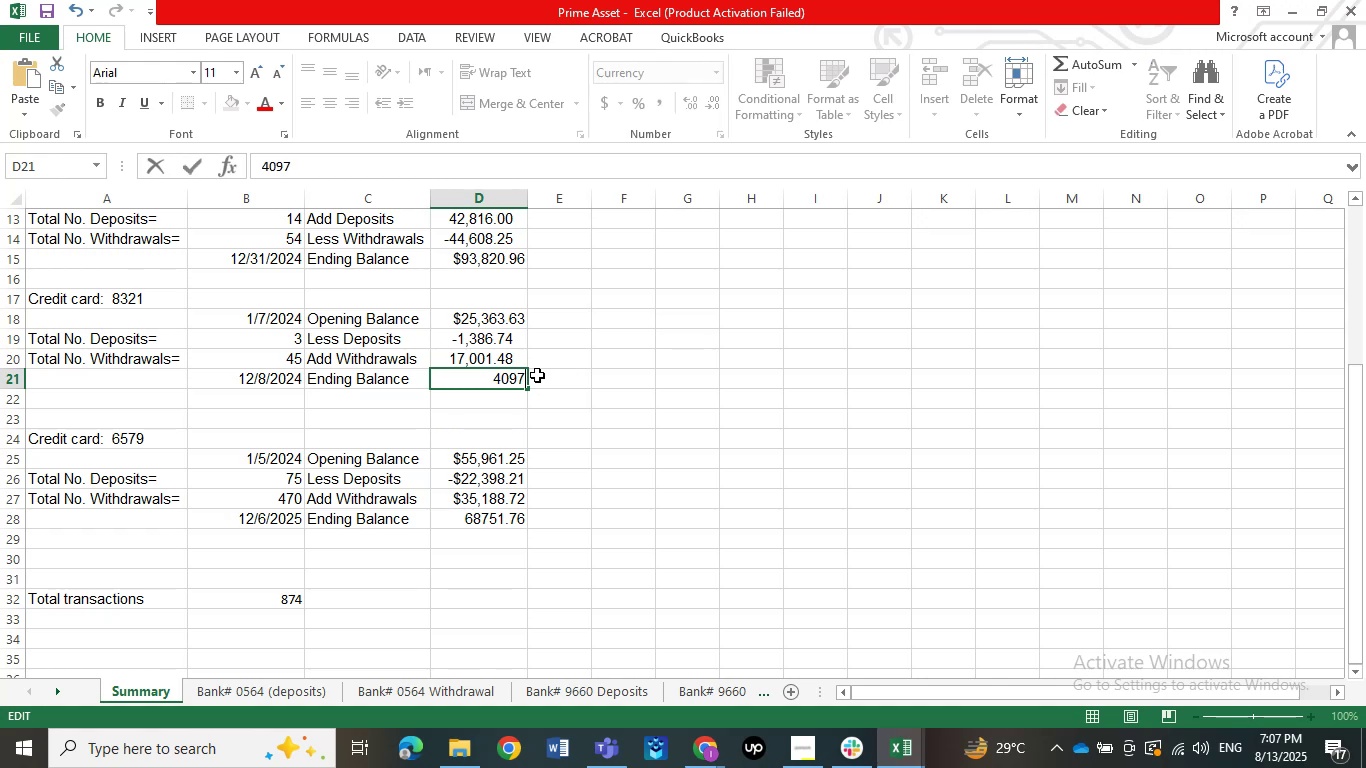 
key(Numpad8)
 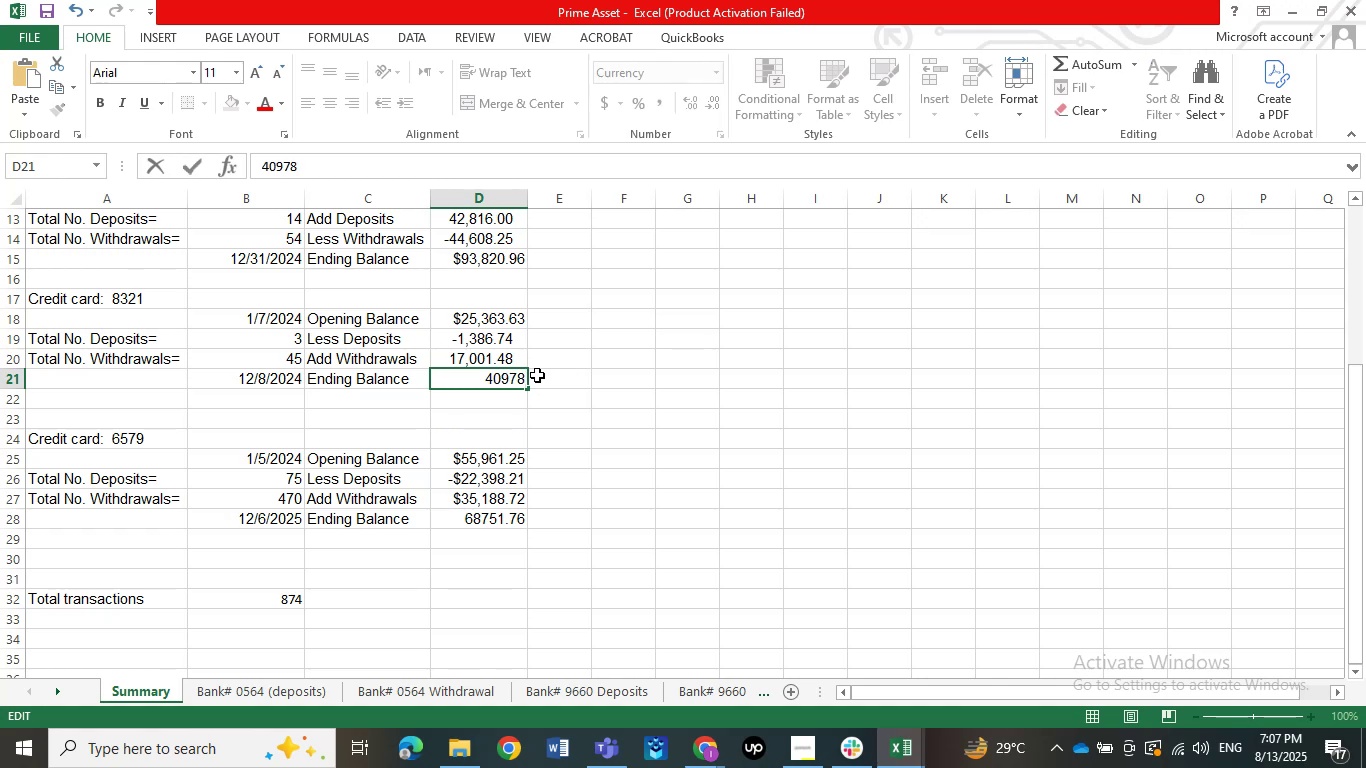 
left_click([537, 352])
 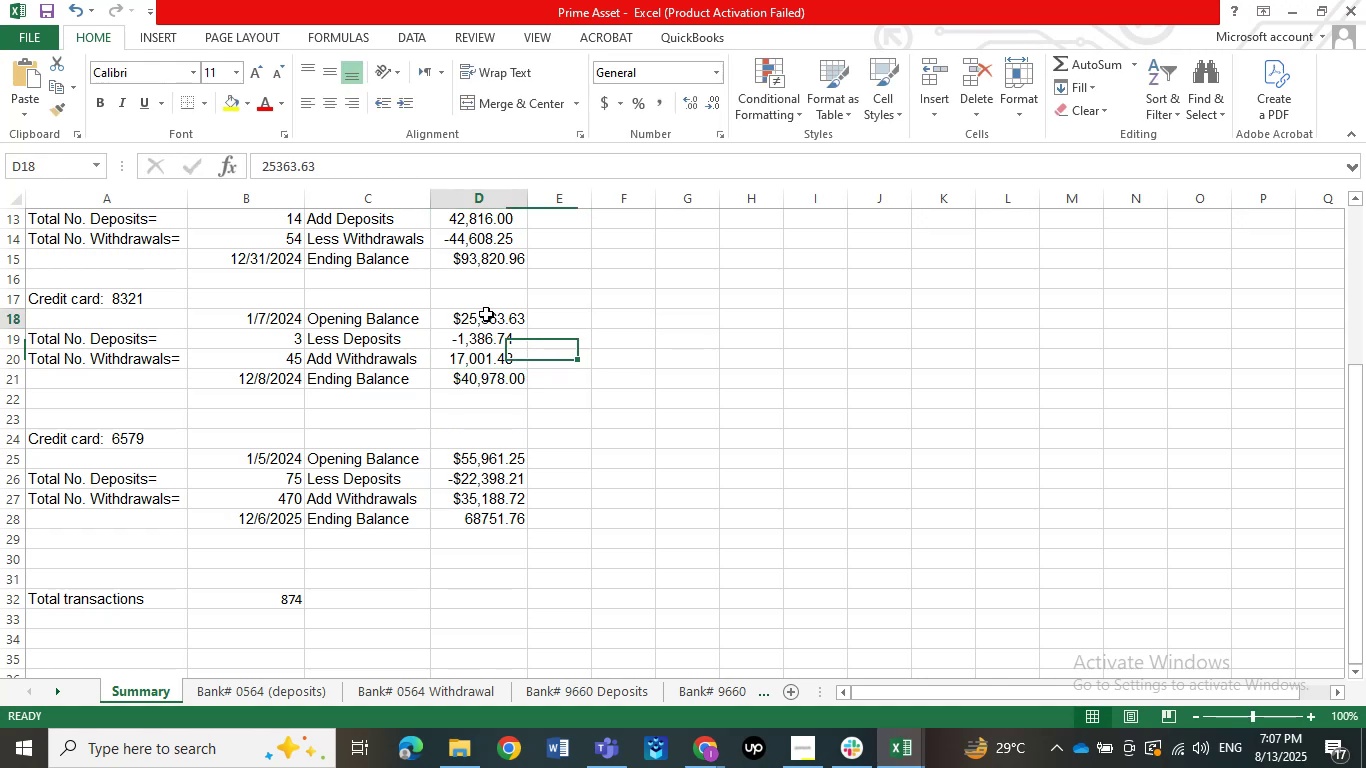 
mouse_move([487, 371])
 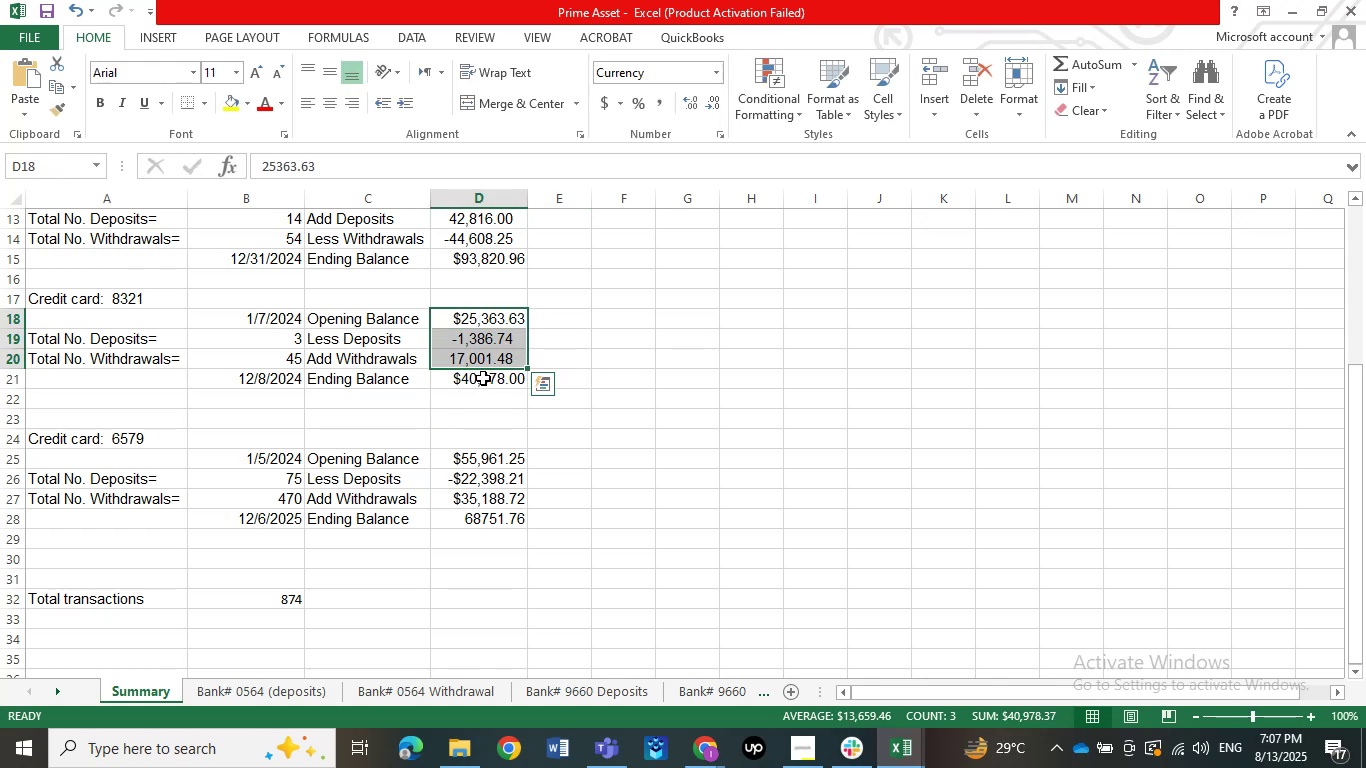 
double_click([483, 378])
 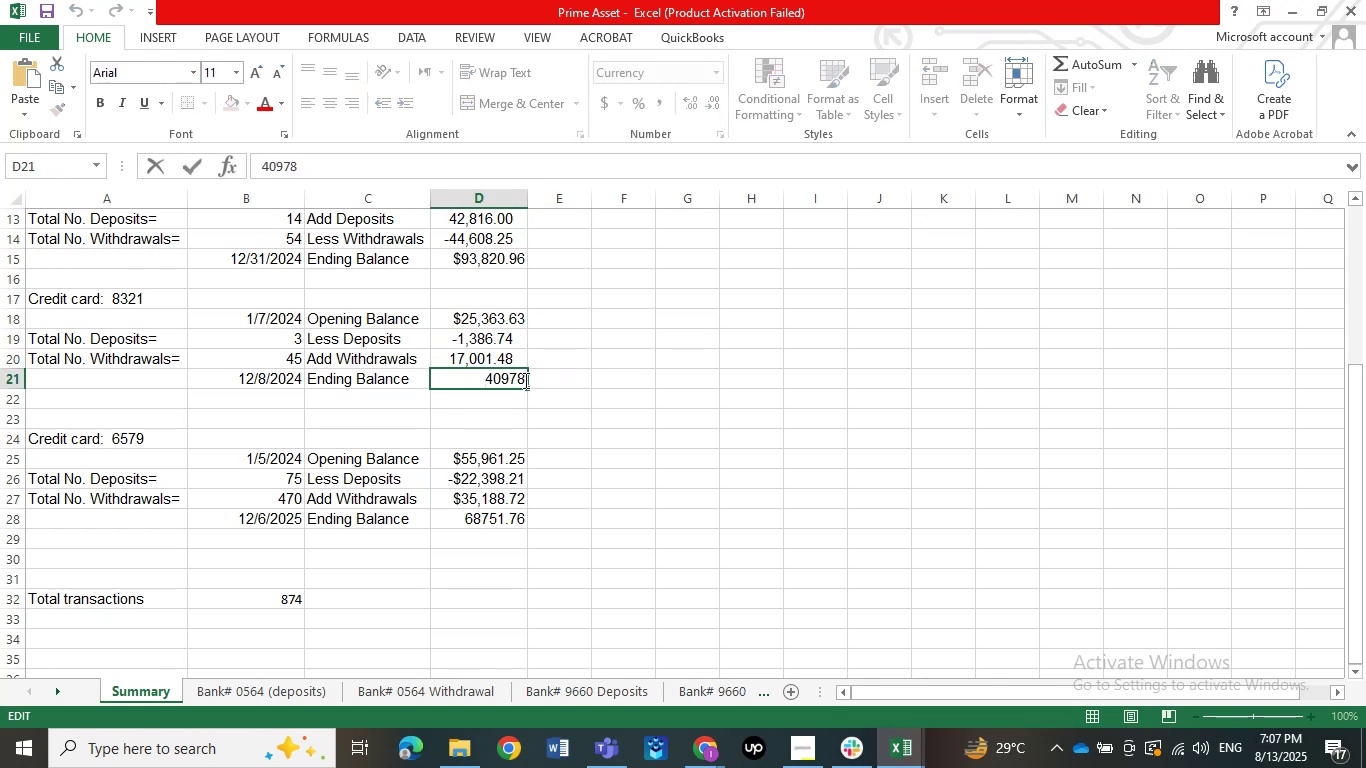 
left_click([524, 380])
 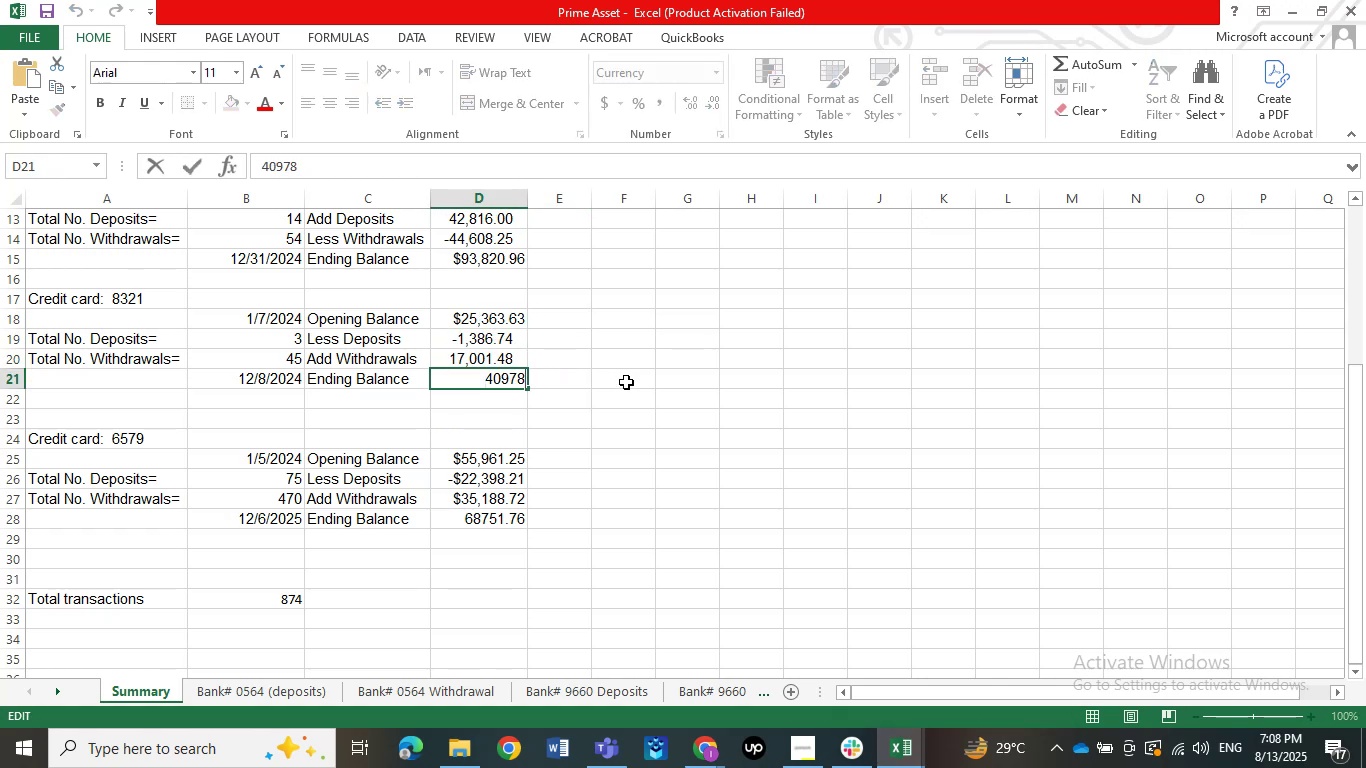 
key(NumpadDecimal)
 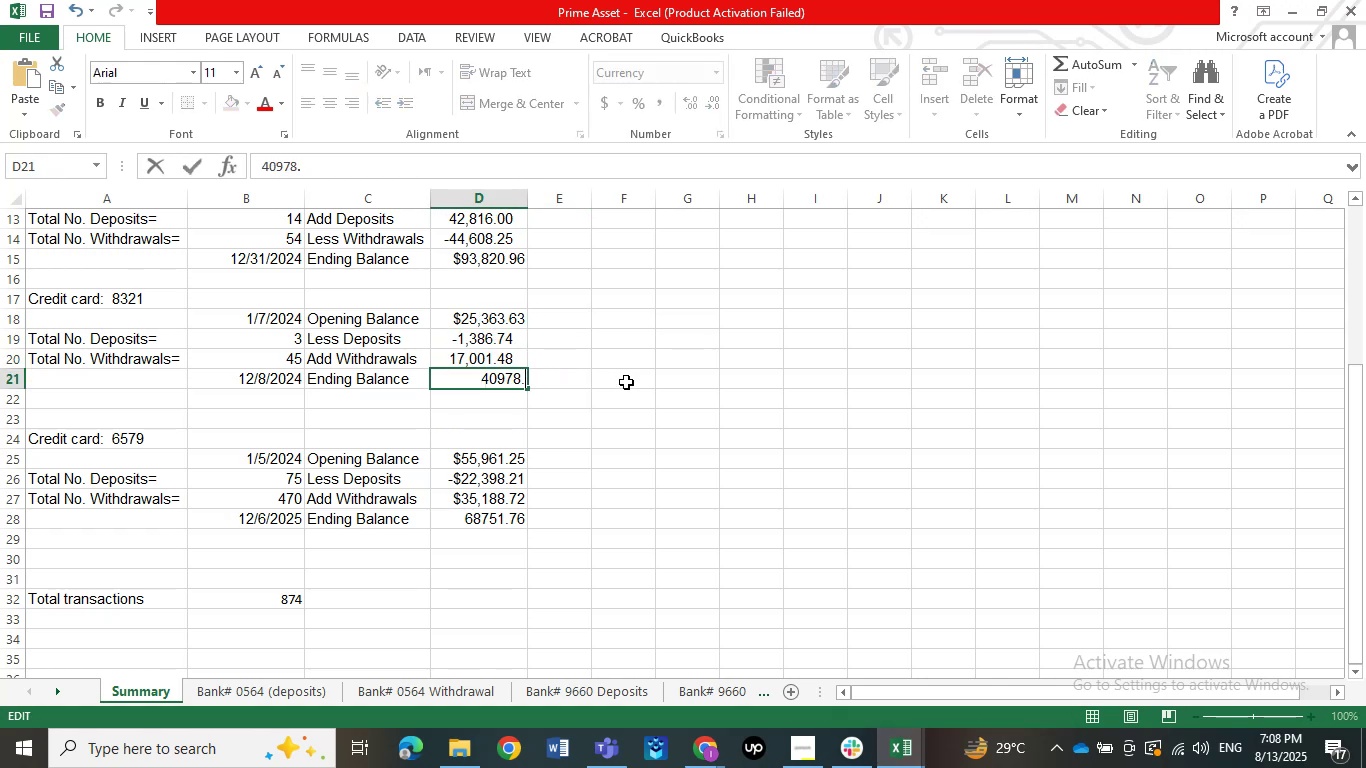 
key(Numpad3)
 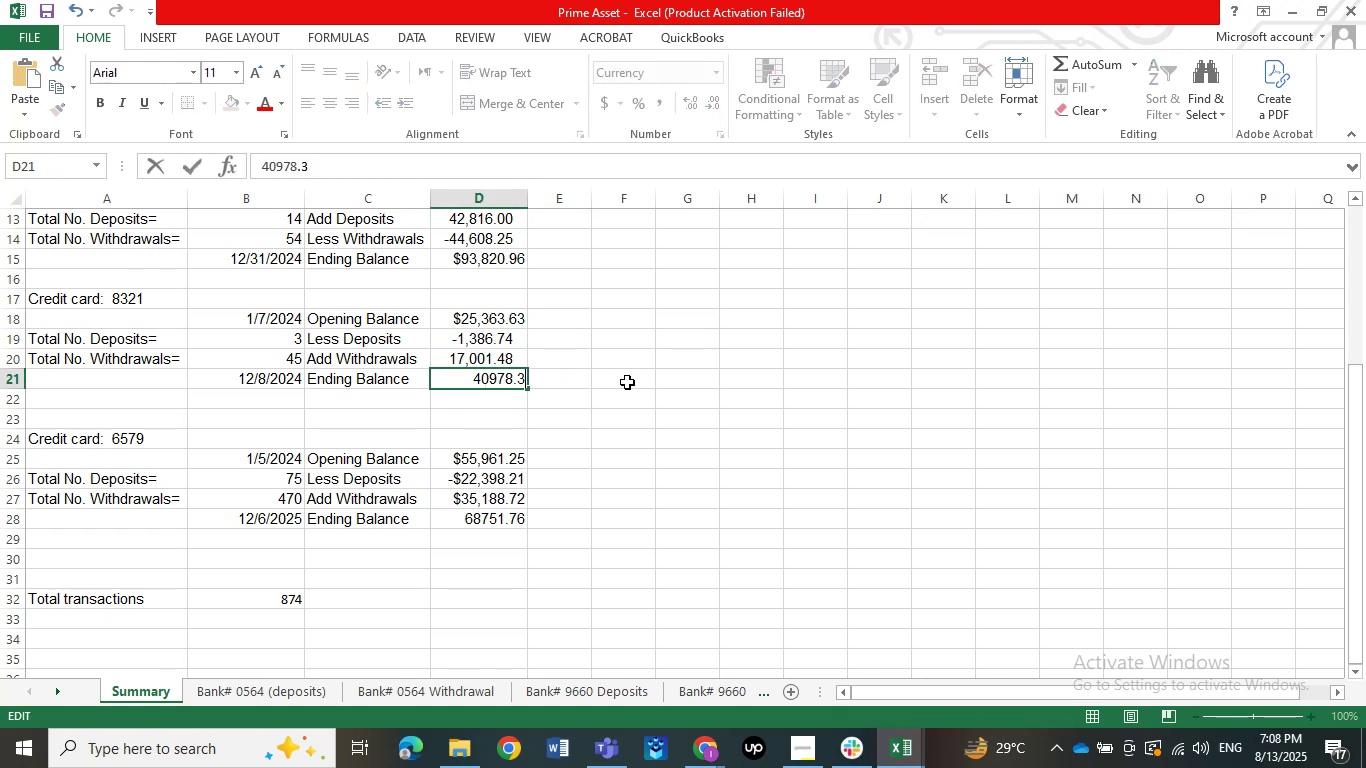 
key(Numpad7)
 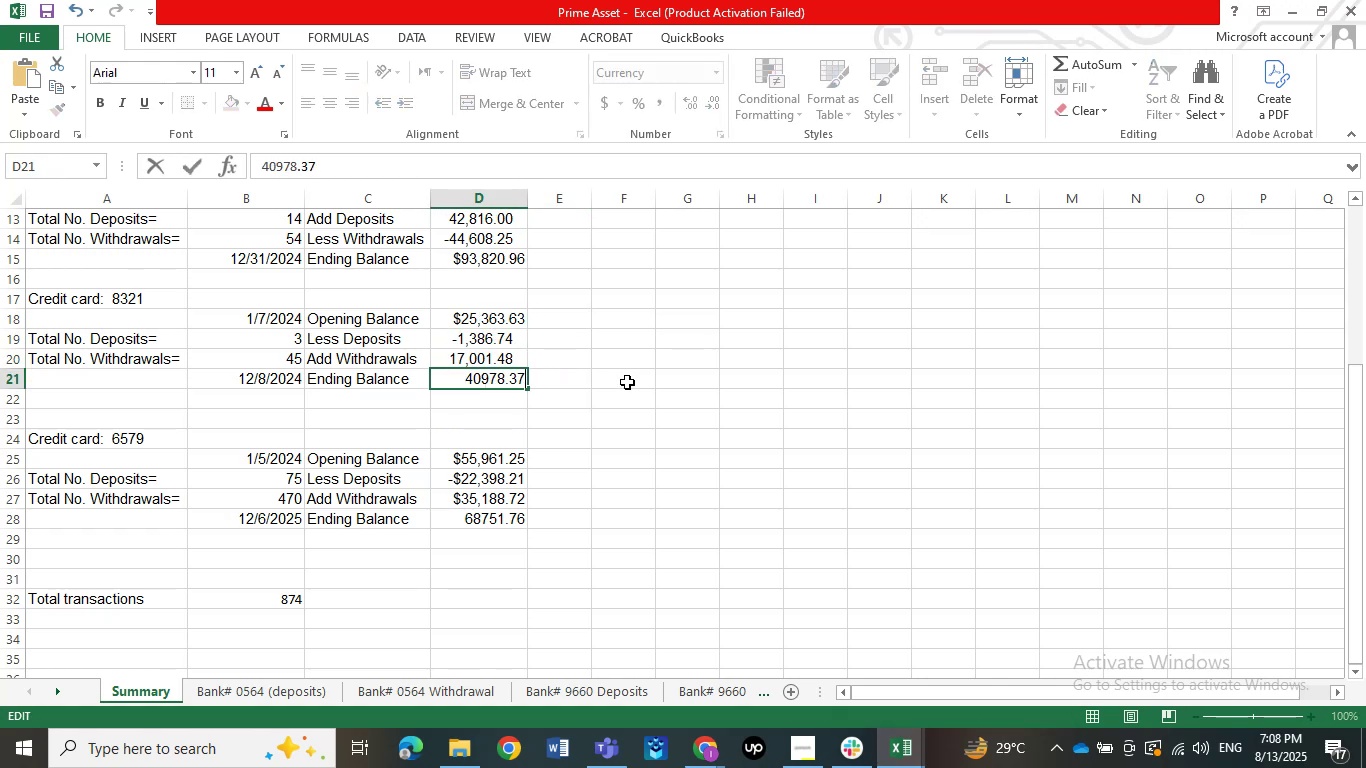 
key(NumpadEnter)
 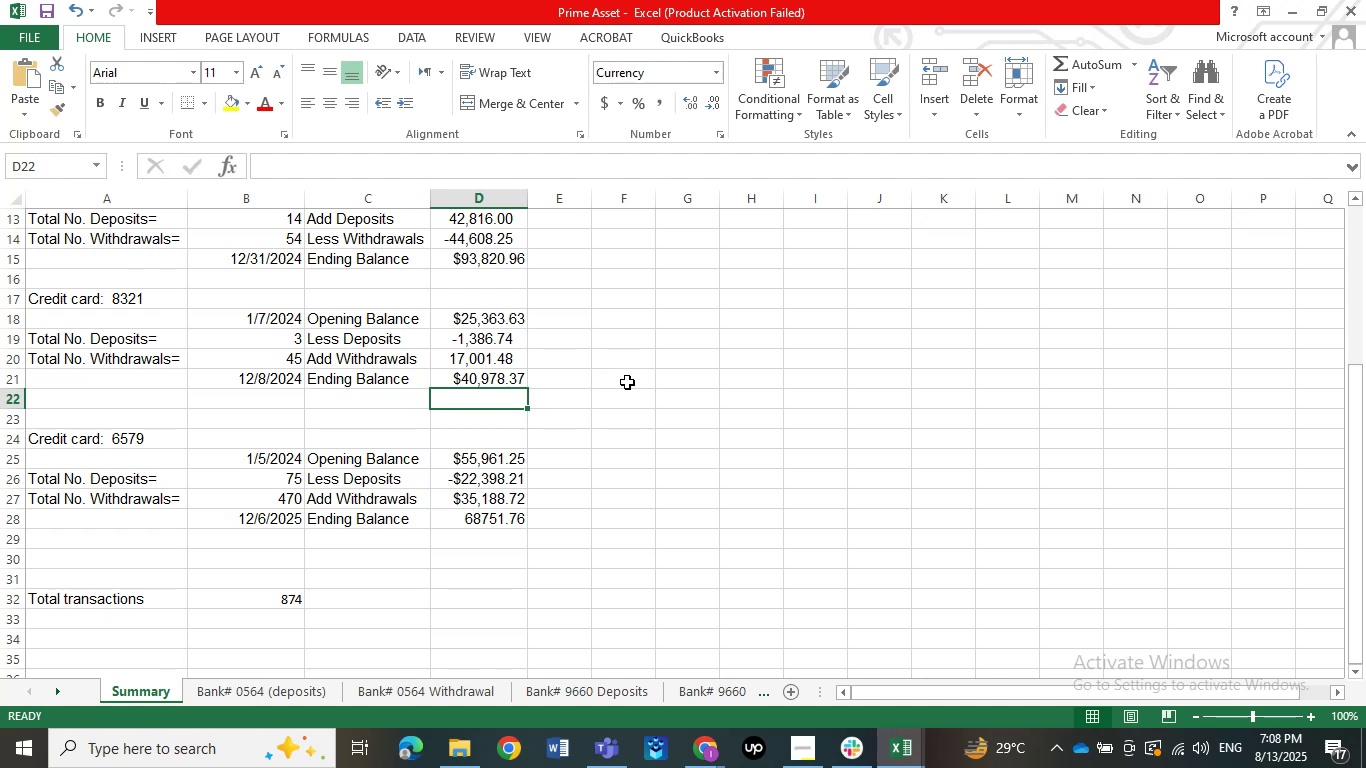 
key(ArrowUp)
 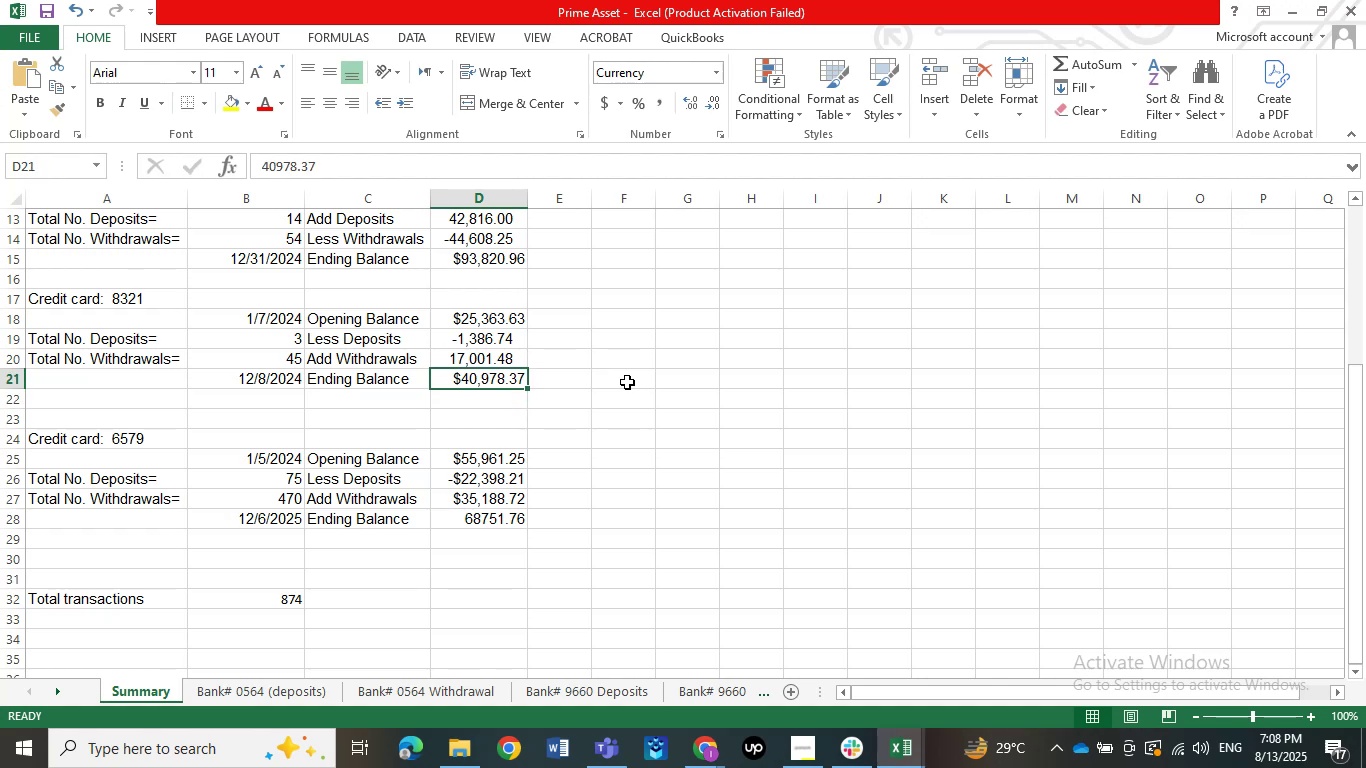 
key(ArrowUp)
 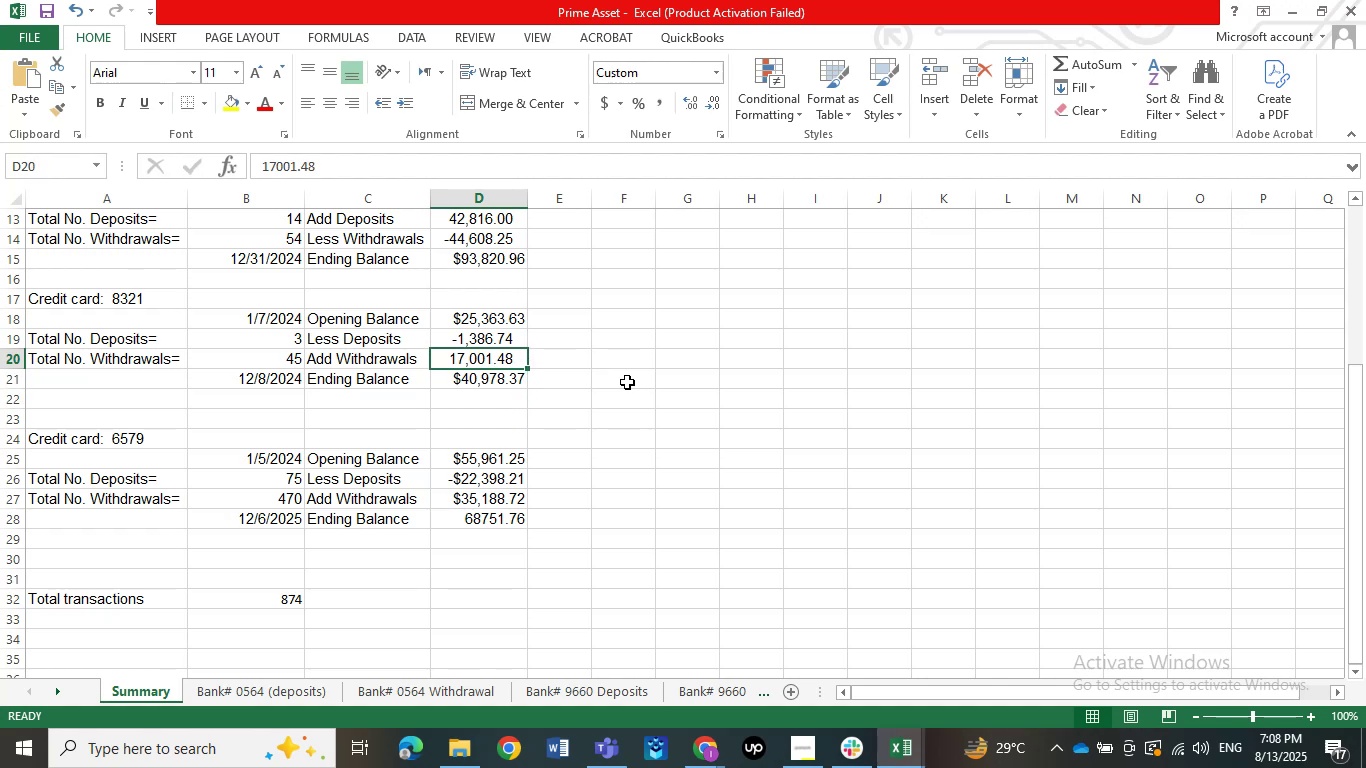 
key(ArrowUp)
 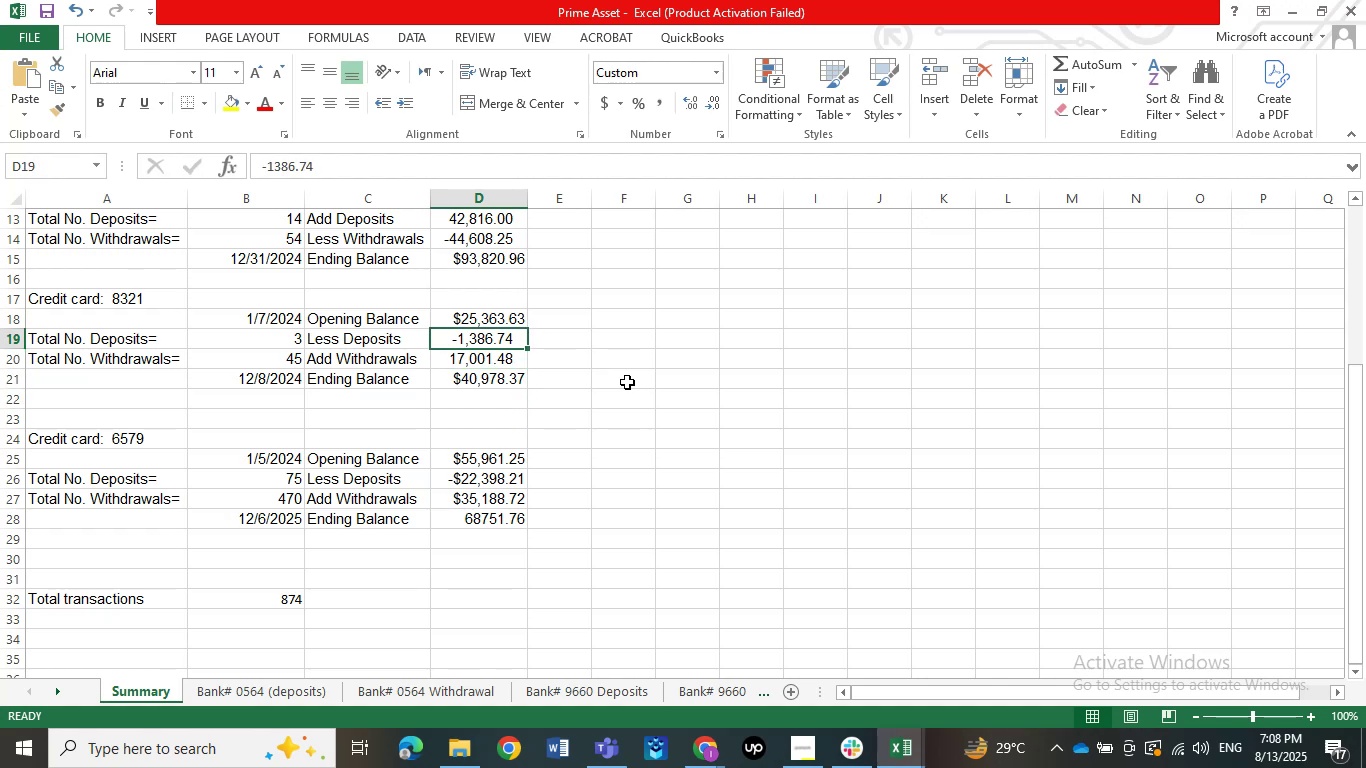 
key(Shift+ArrowDown)
 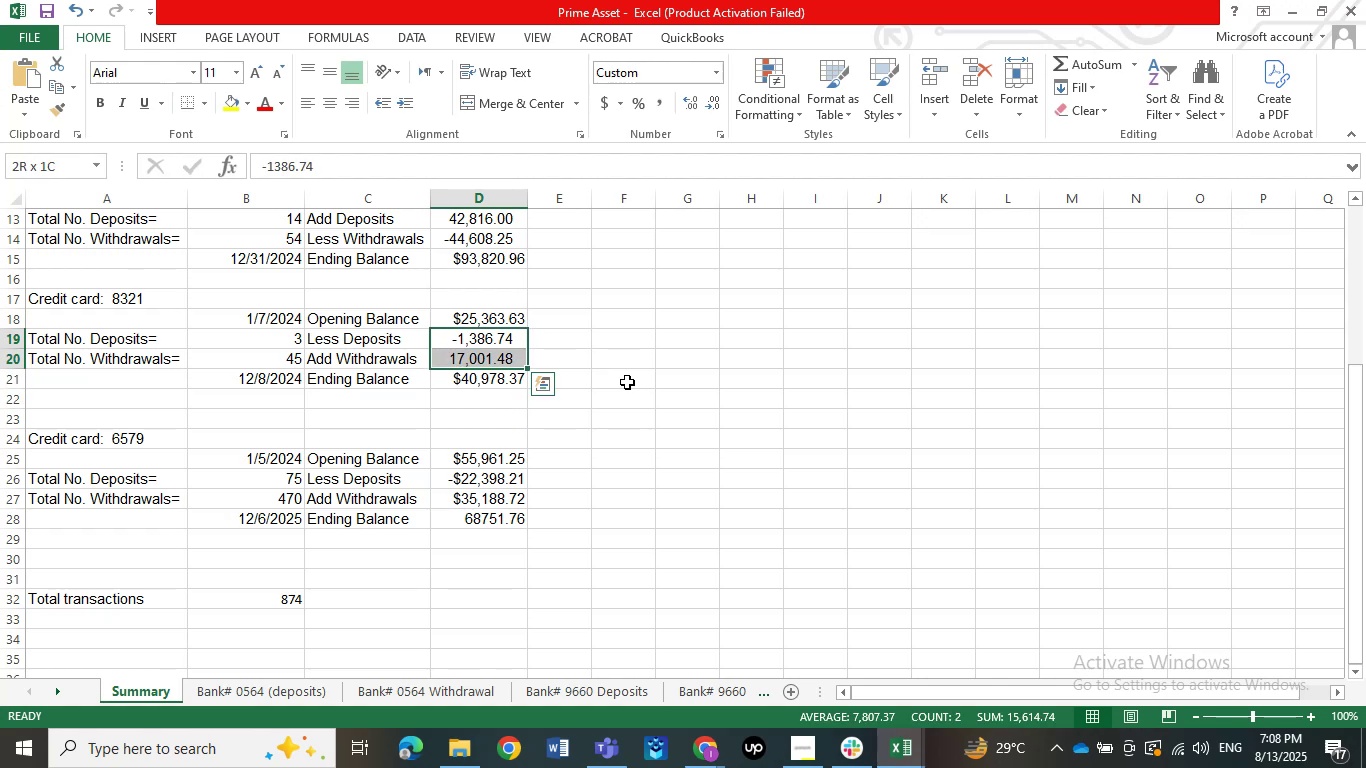 
key(Shift+ArrowUp)
 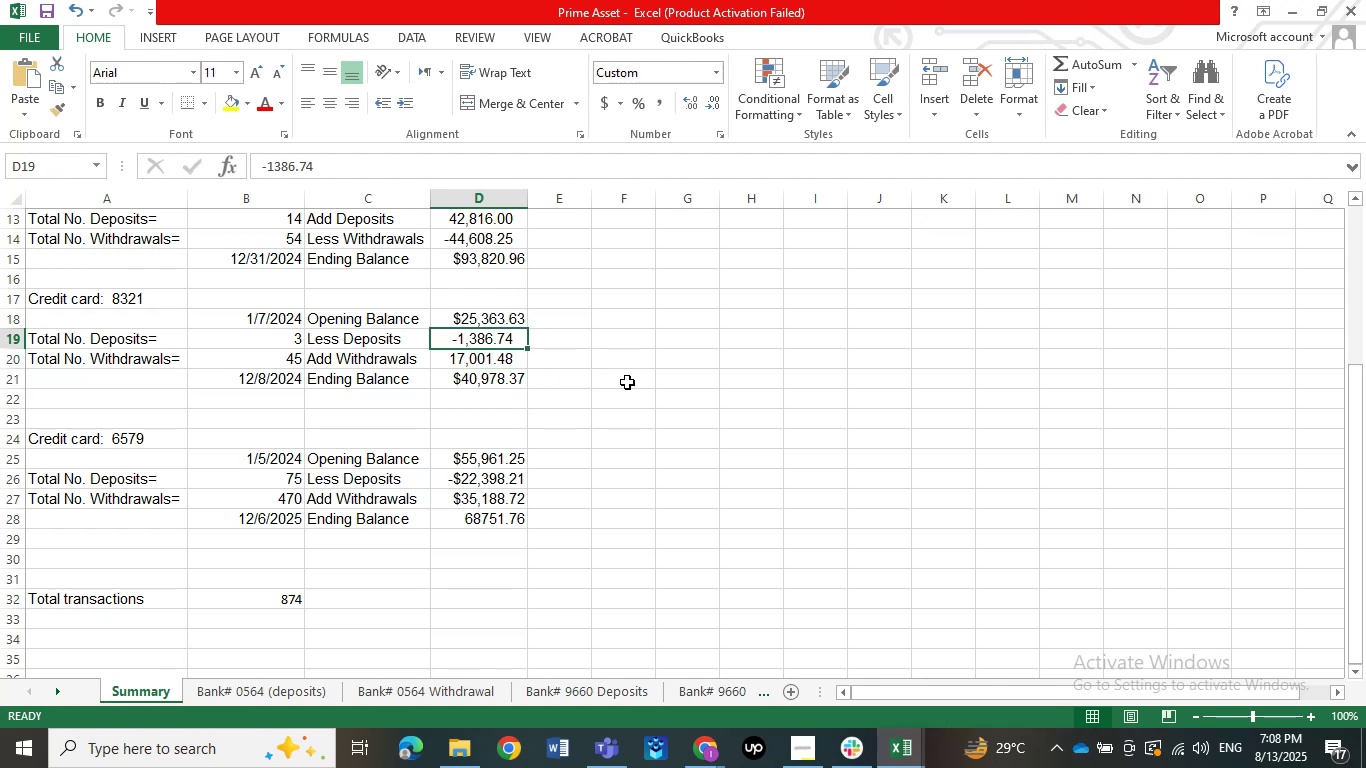 
key(ArrowUp)
 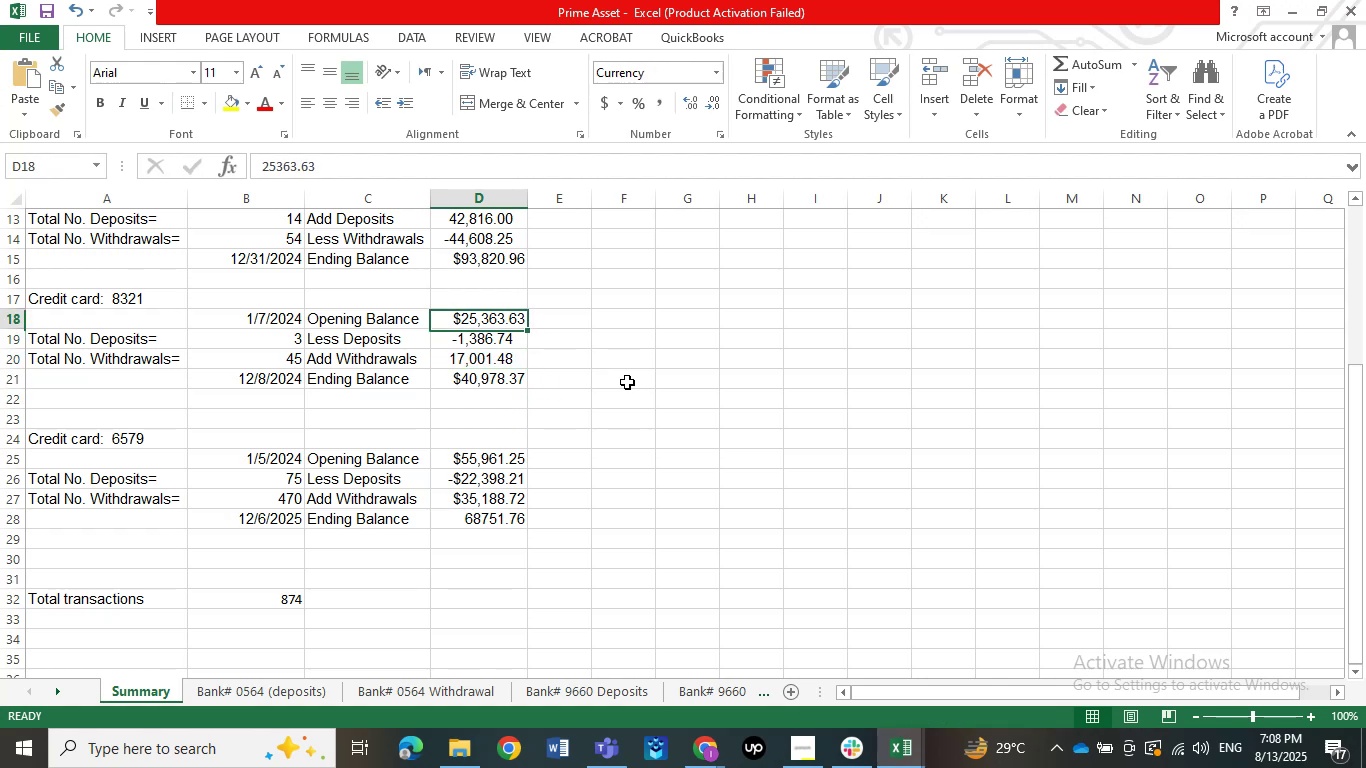 
key(Shift+ArrowDown)
 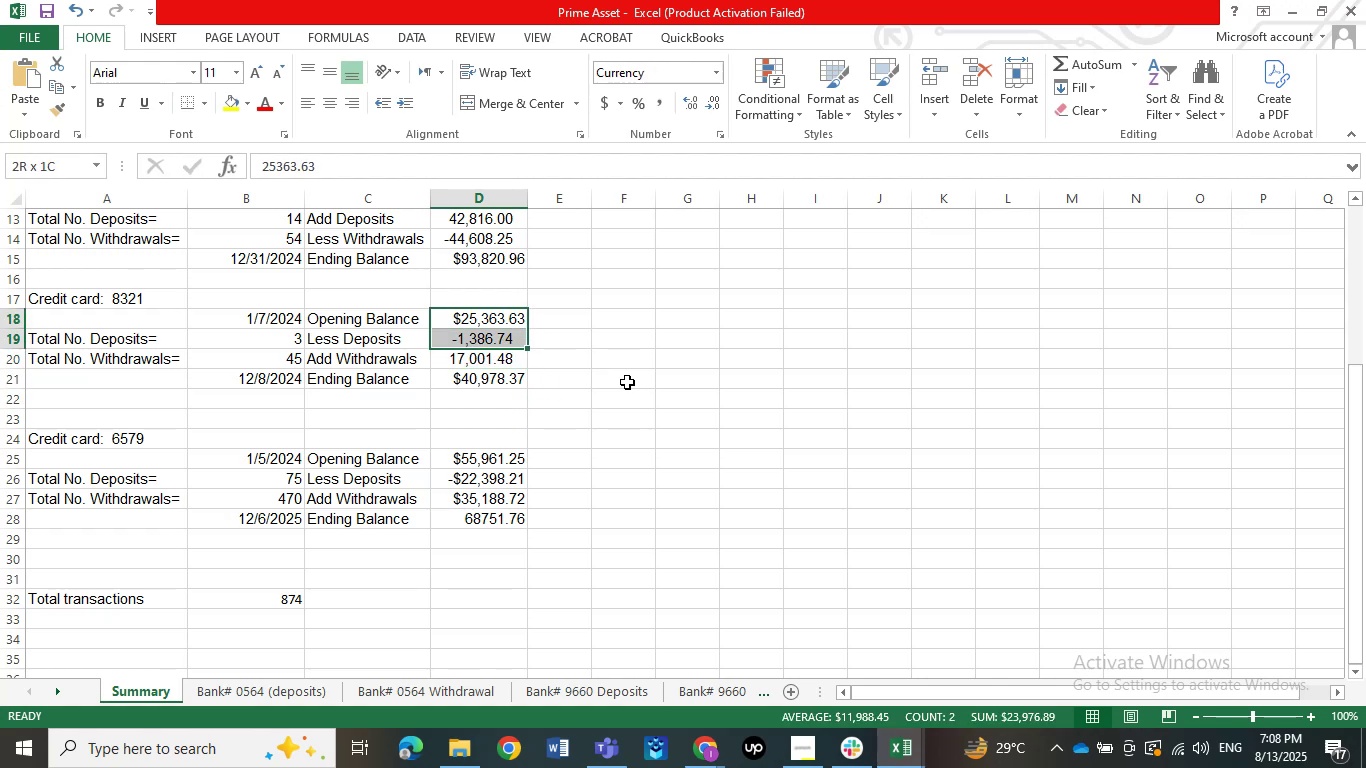 
key(Shift+ArrowDown)
 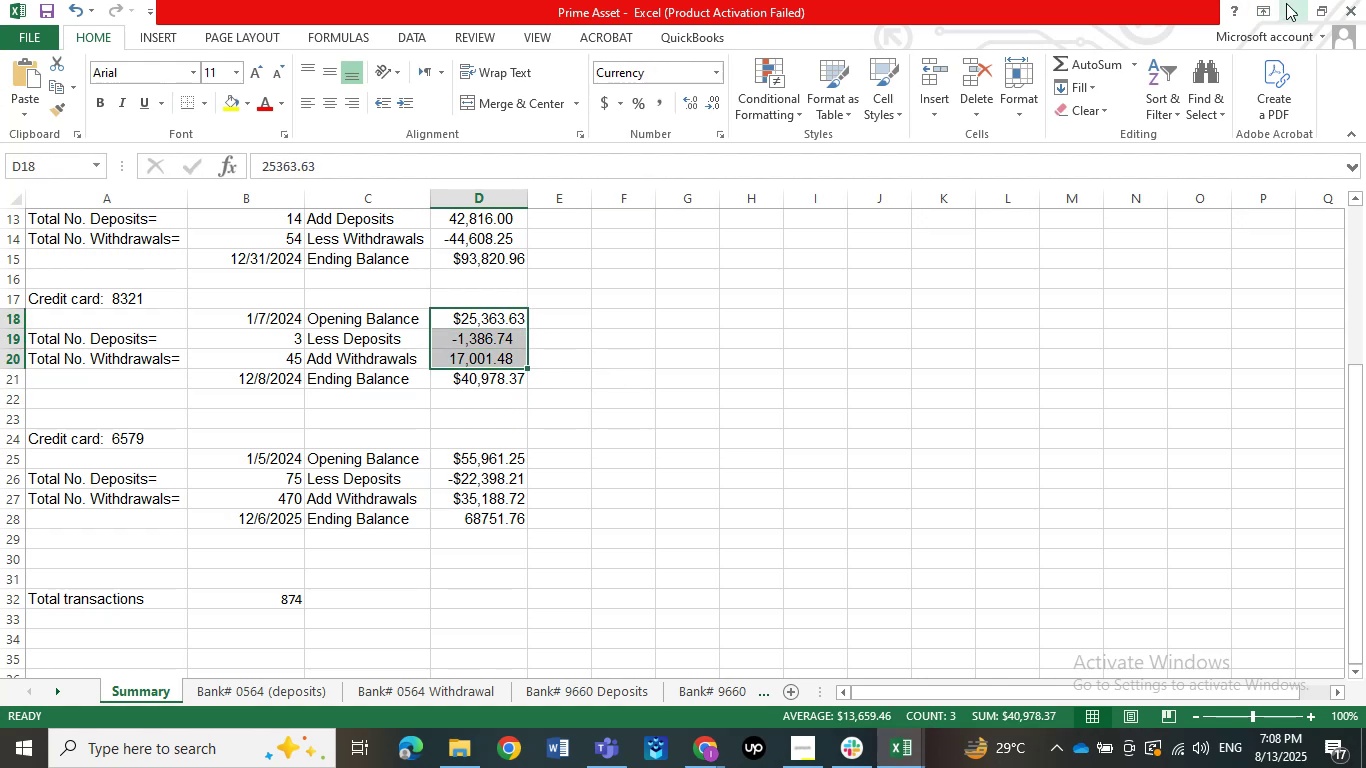 
left_click([1301, 4])
 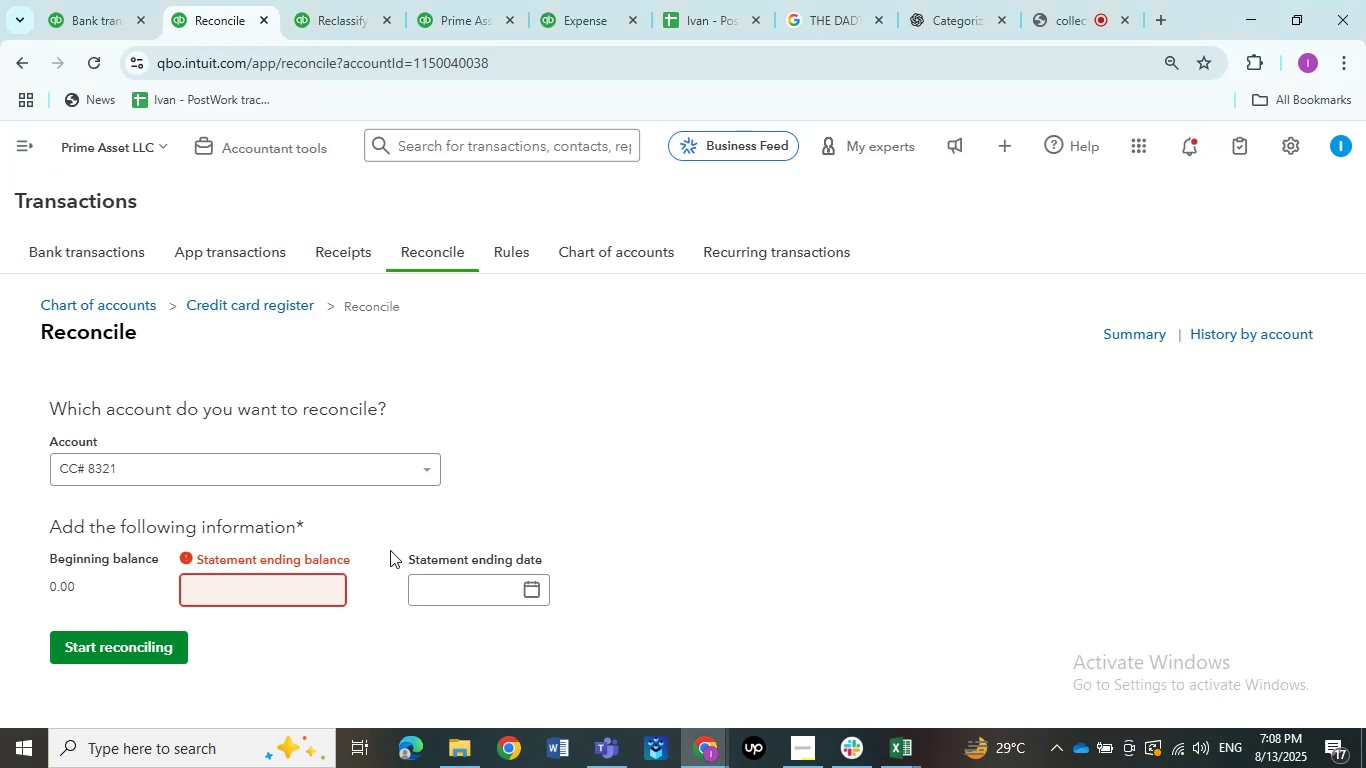 
key(Numpad4)
 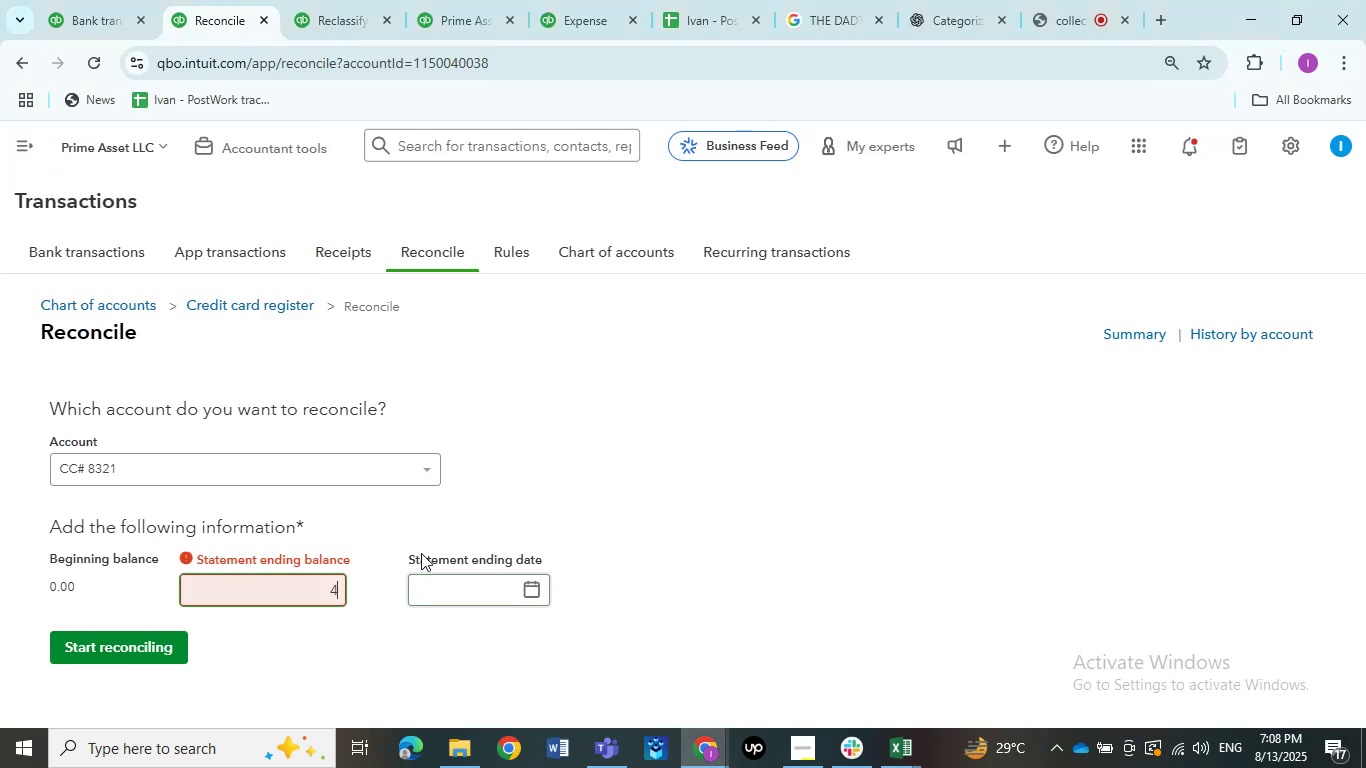 
key(Numpad0)
 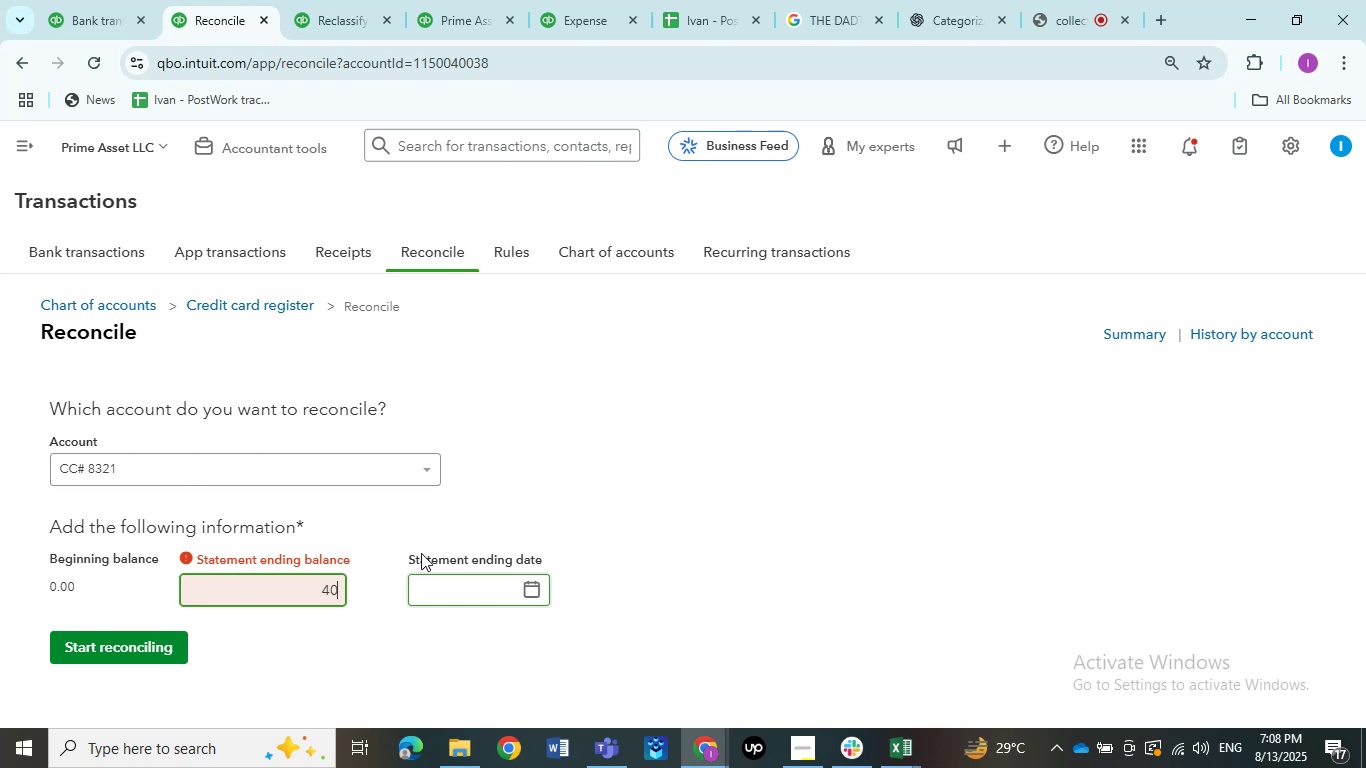 
key(Numpad9)
 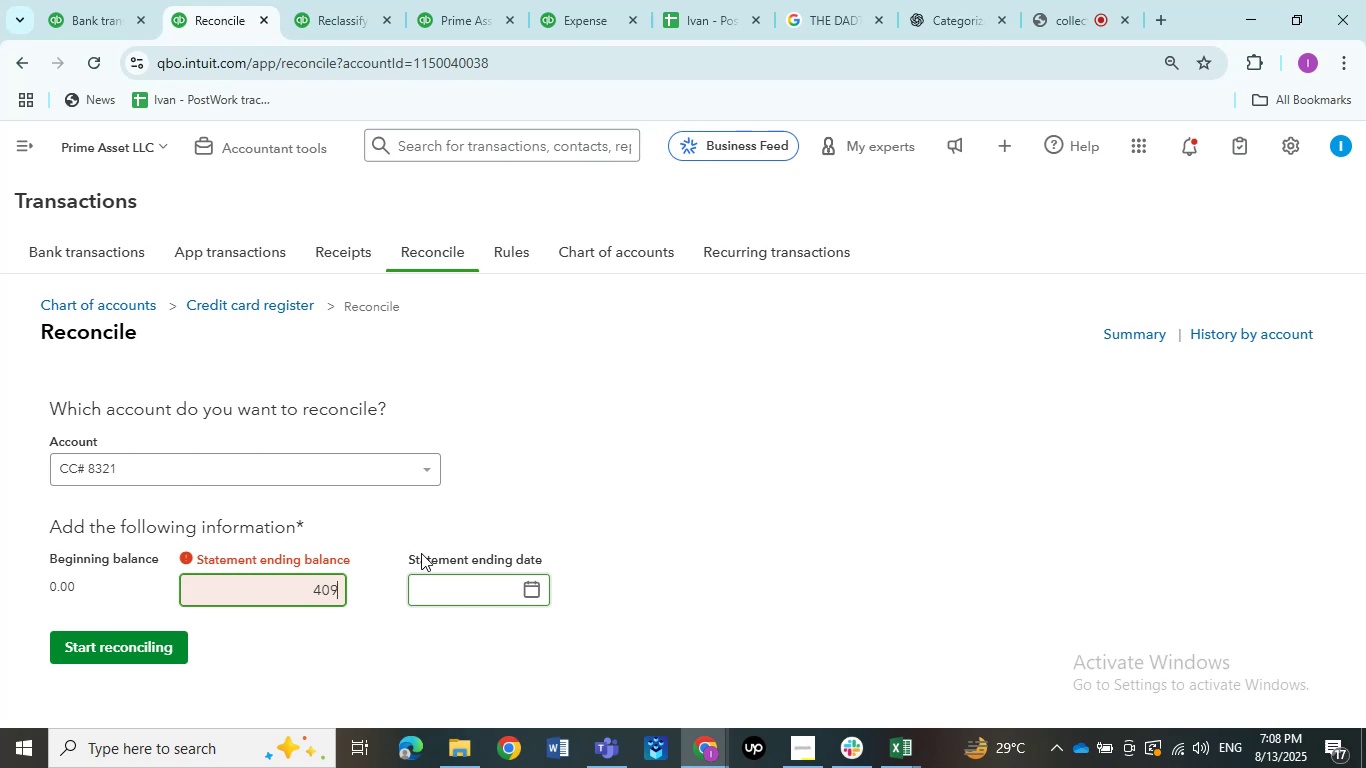 
key(Numpad7)
 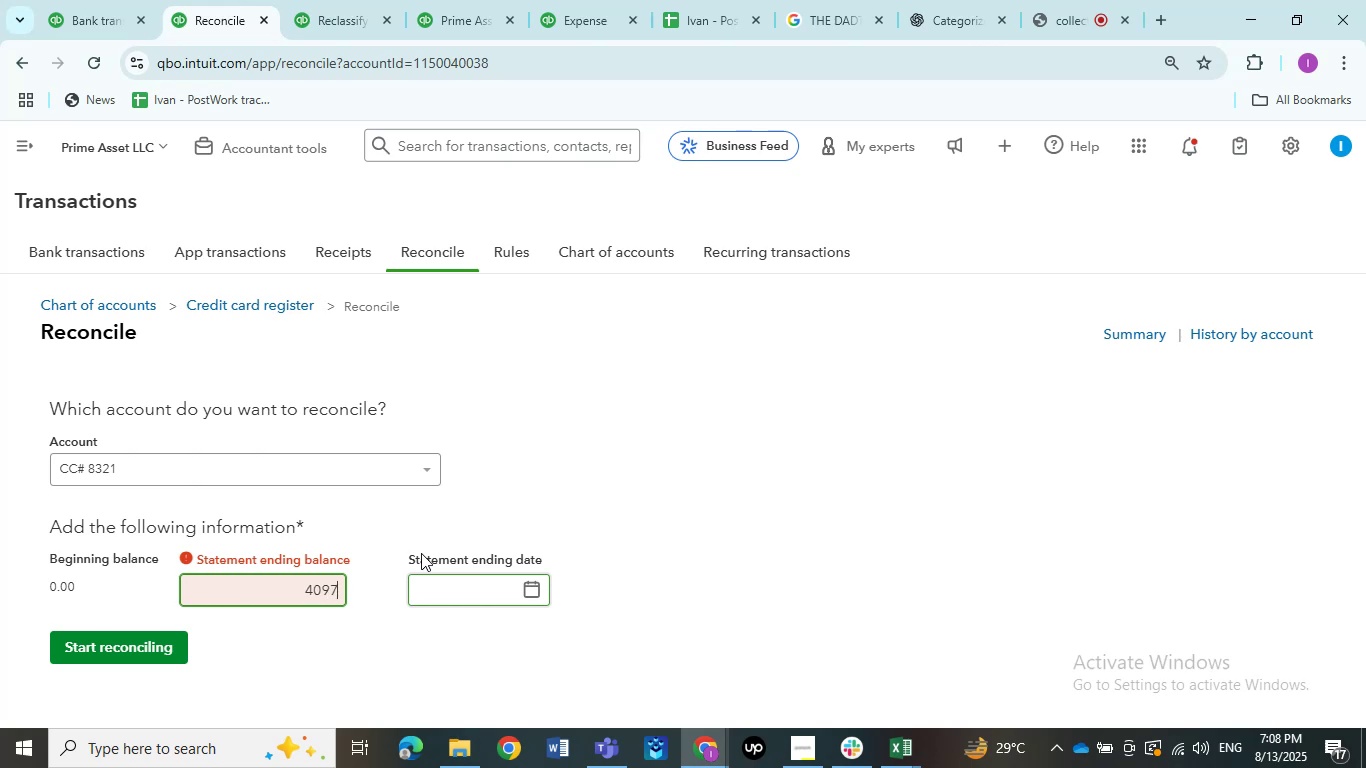 
key(Numpad8)
 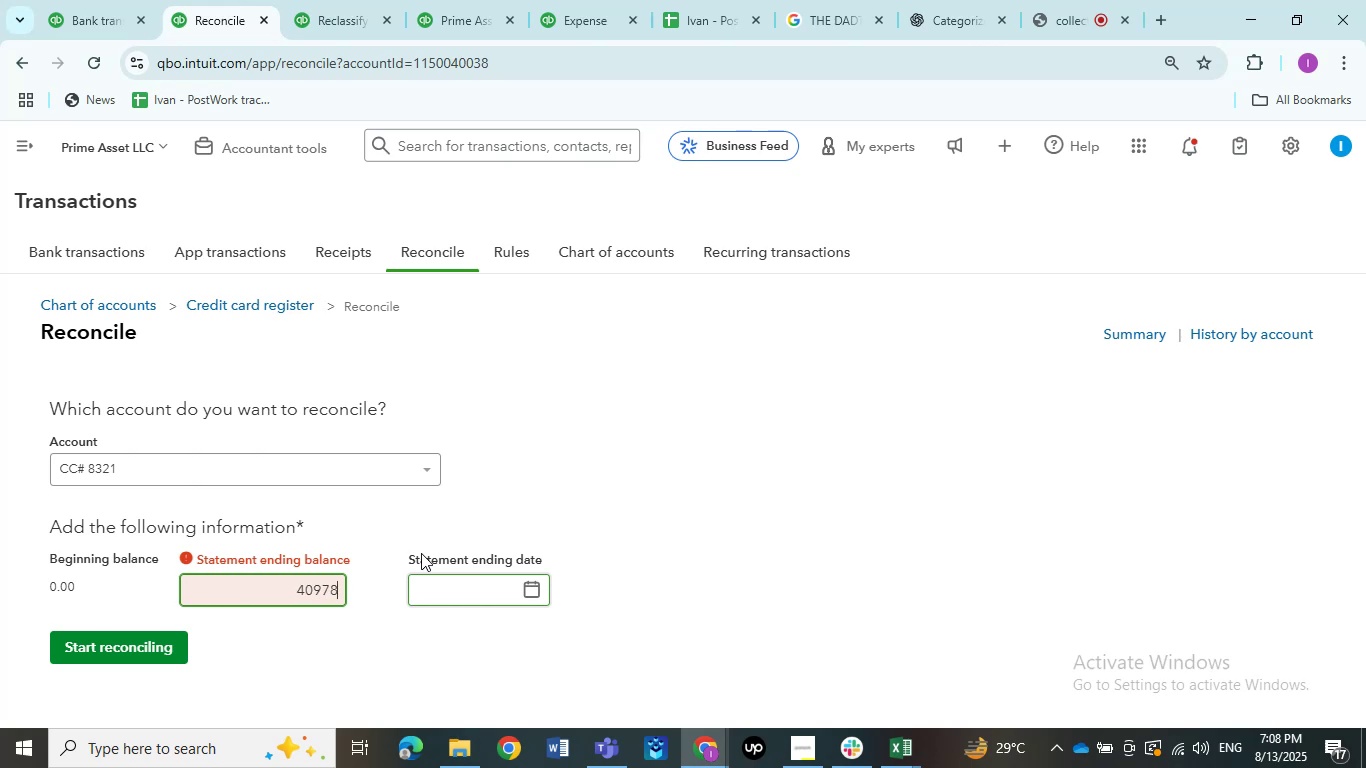 
key(NumpadDecimal)
 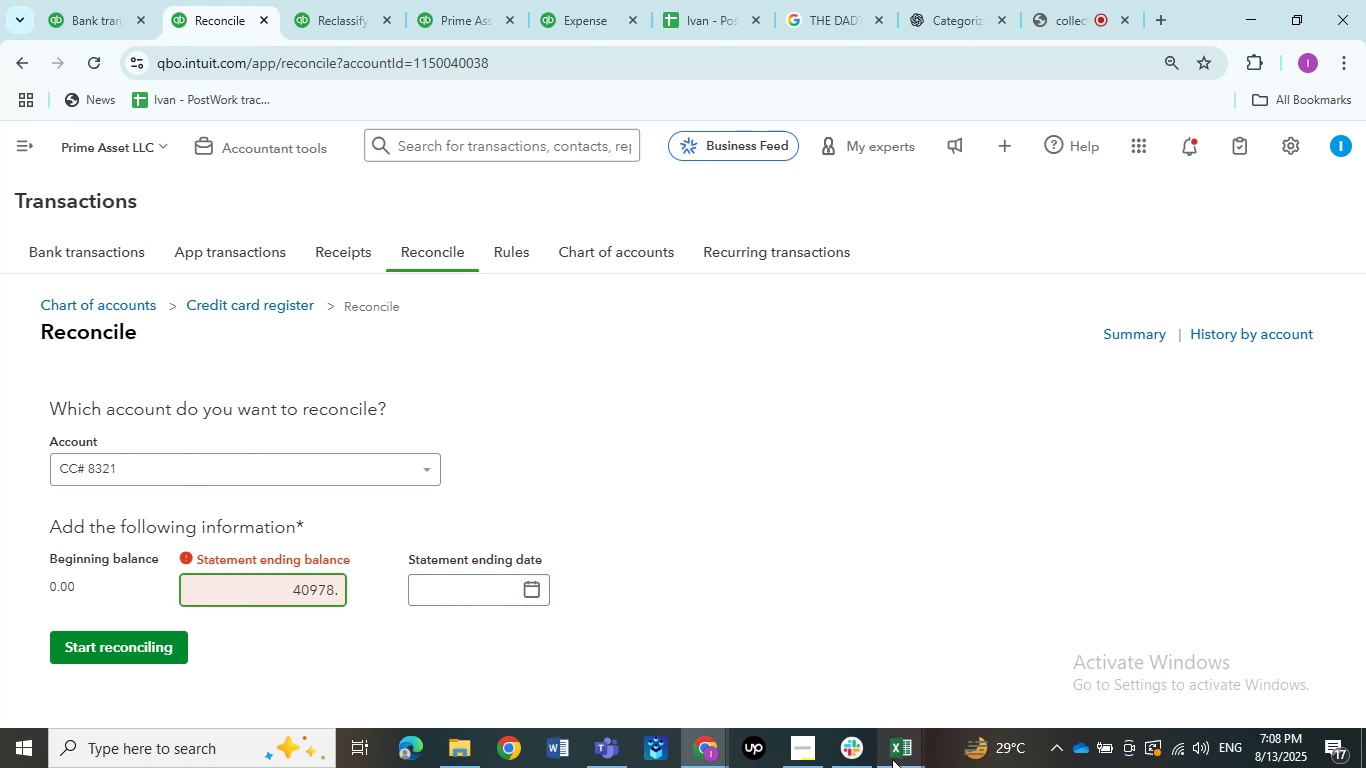 
double_click([783, 683])
 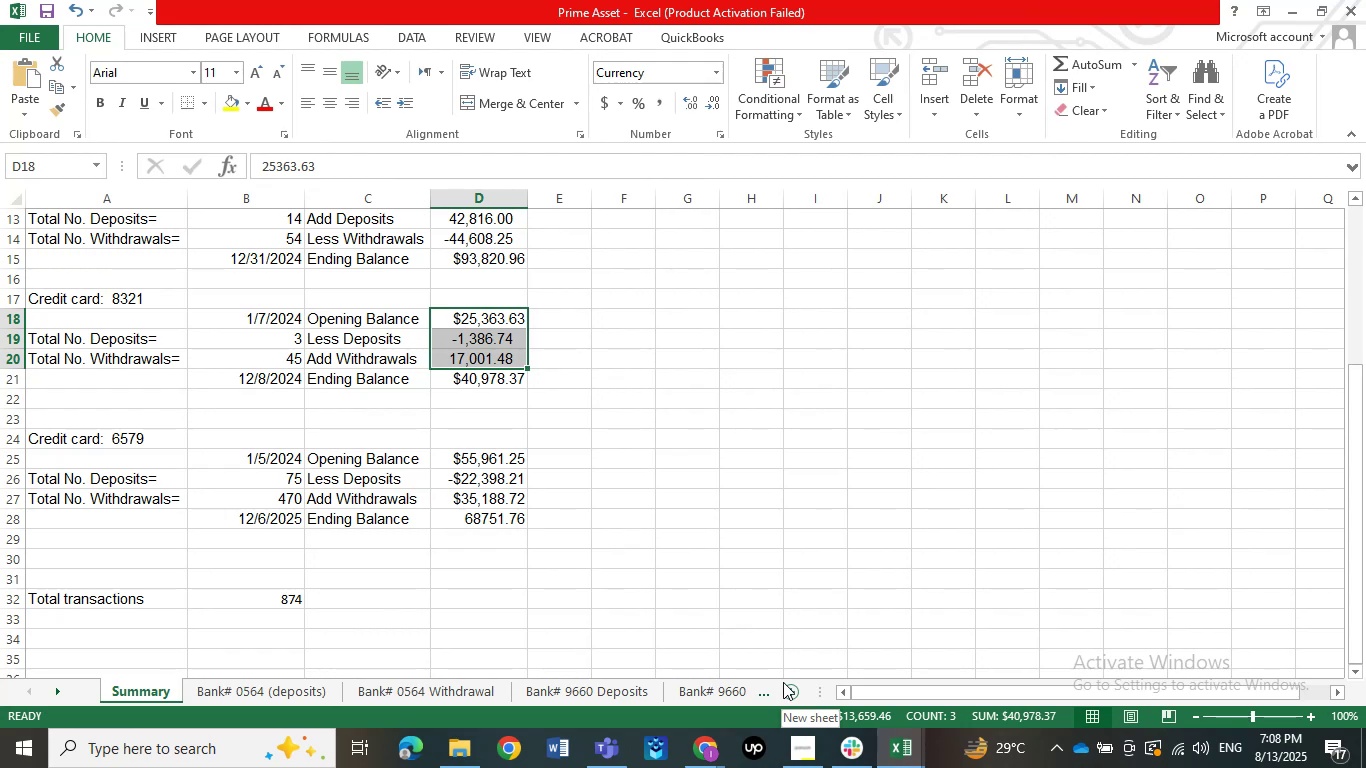 
wait(11.97)
 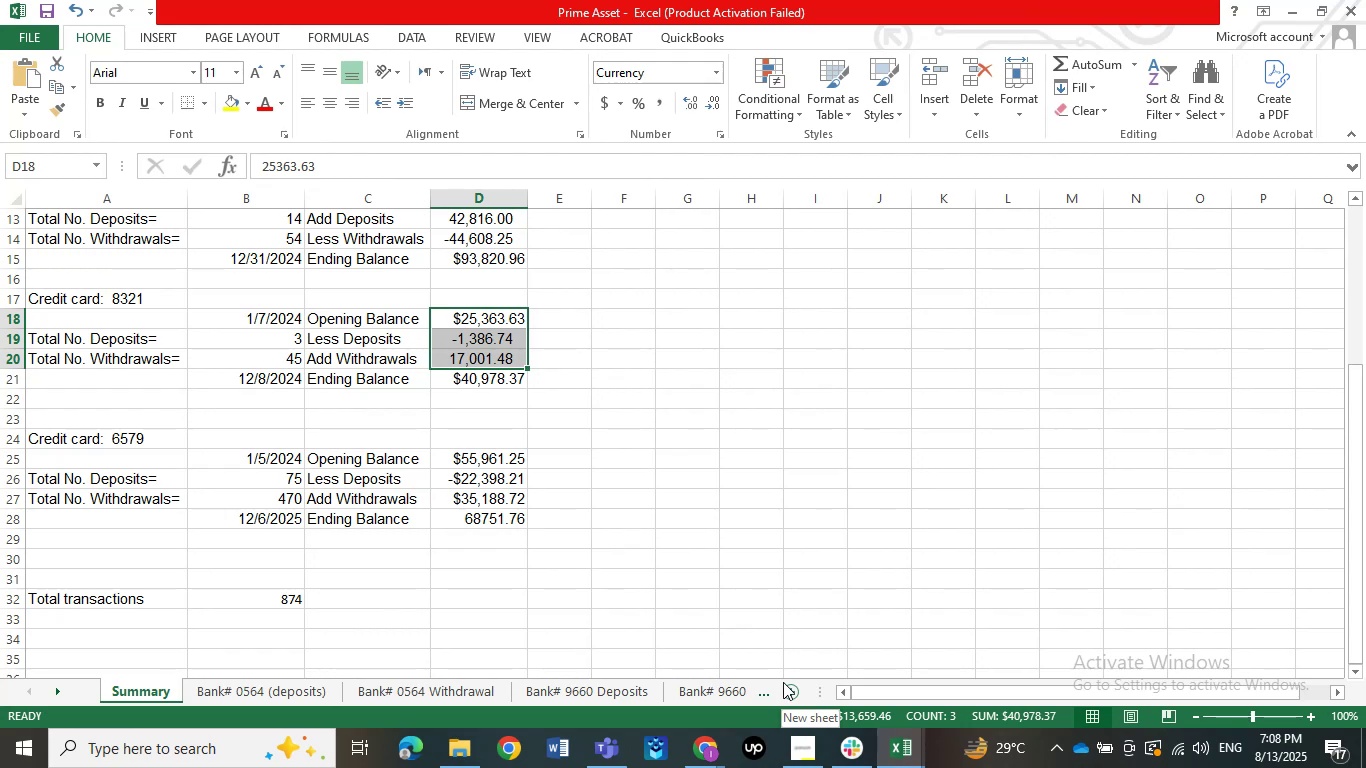 
mouse_move([799, 665])
 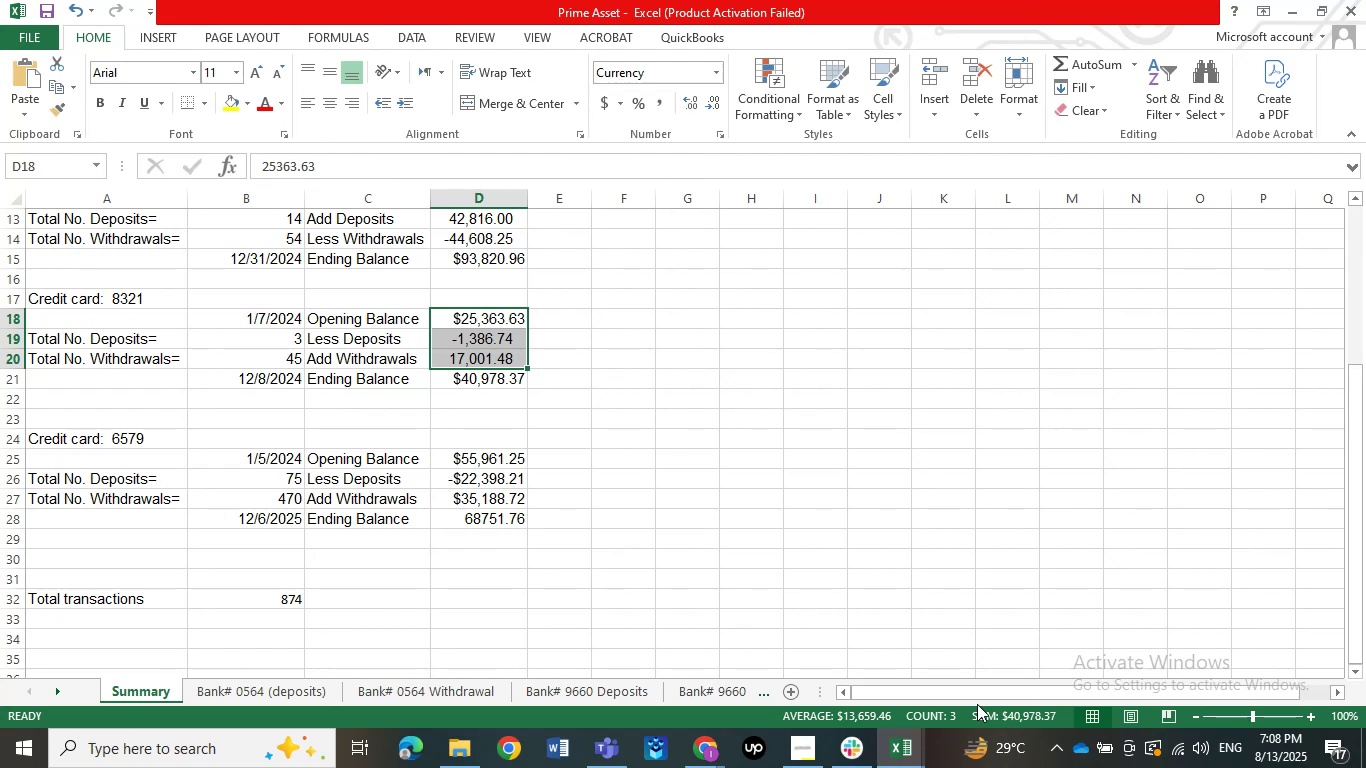 
wait(13.61)
 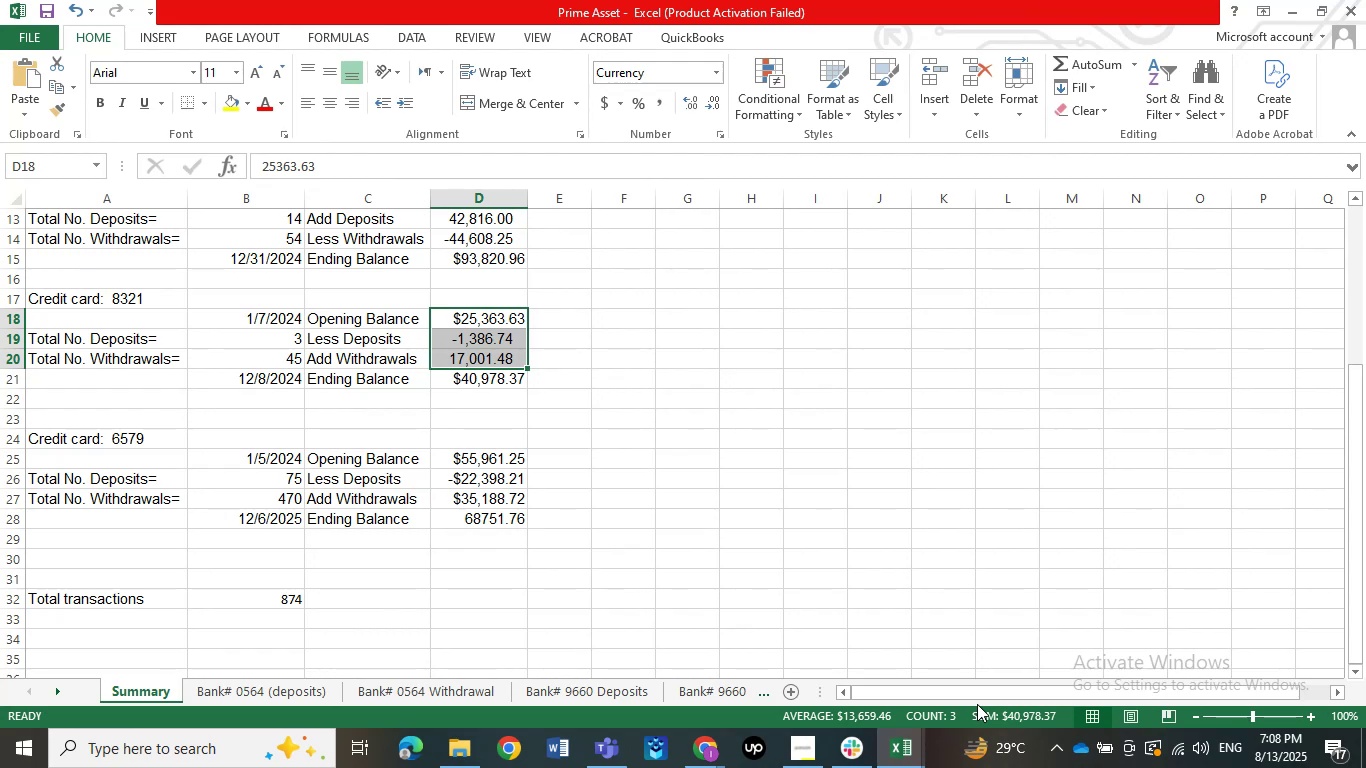 
left_click([1285, 11])
 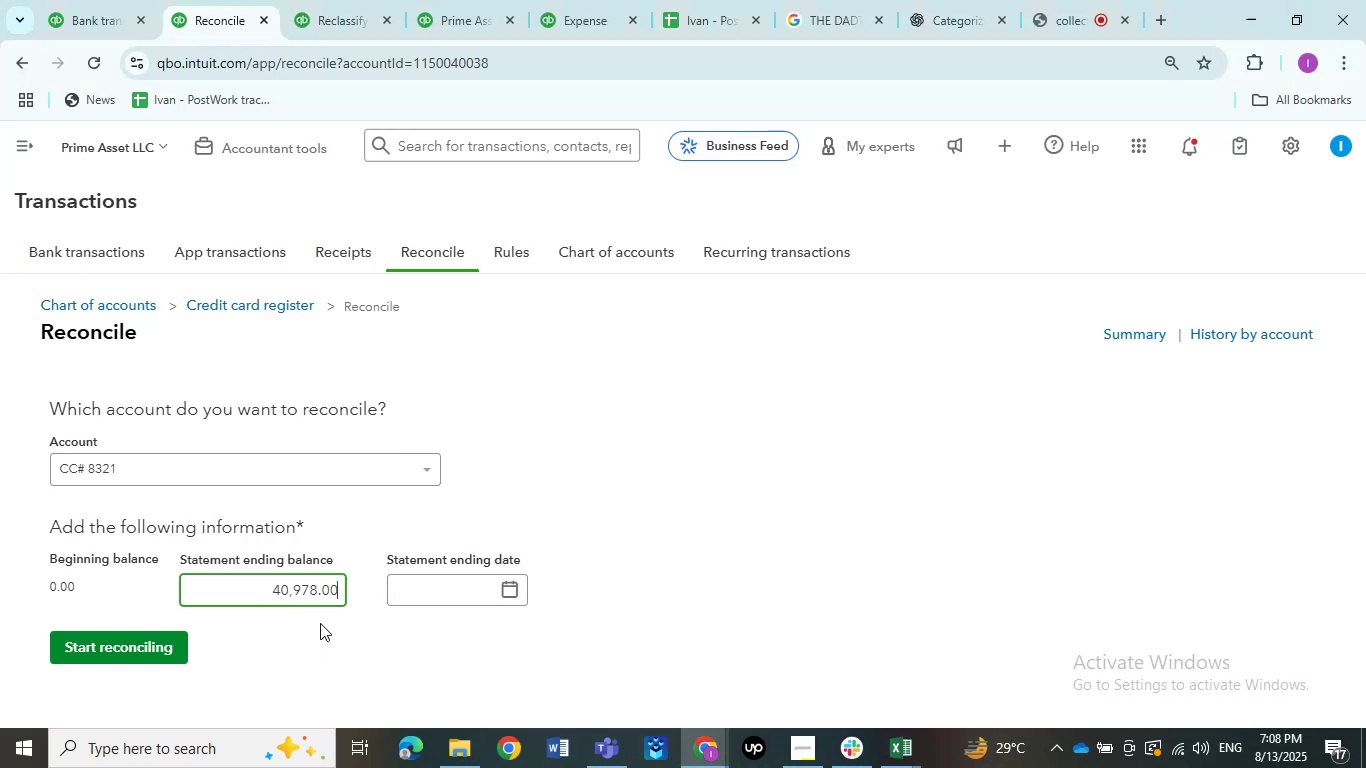 
key(Backspace)
 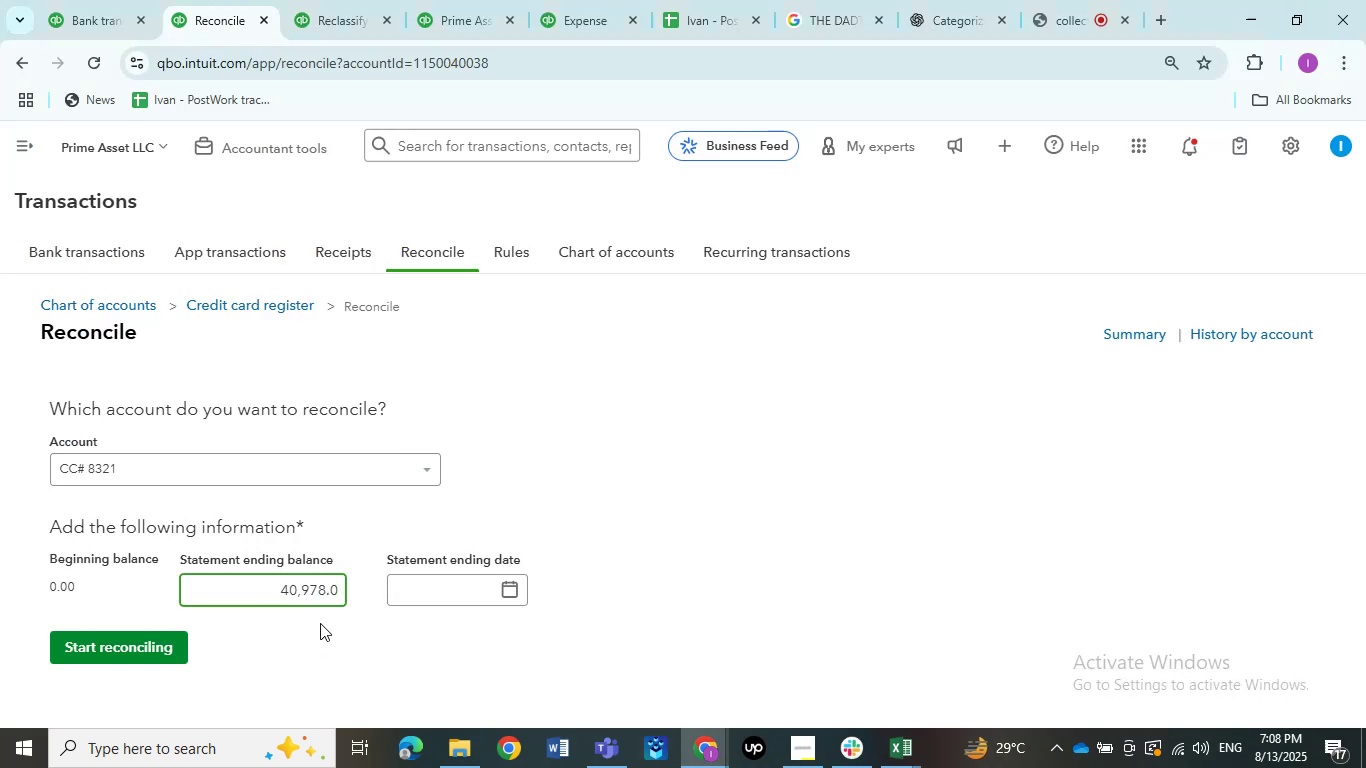 
key(Backspace)
 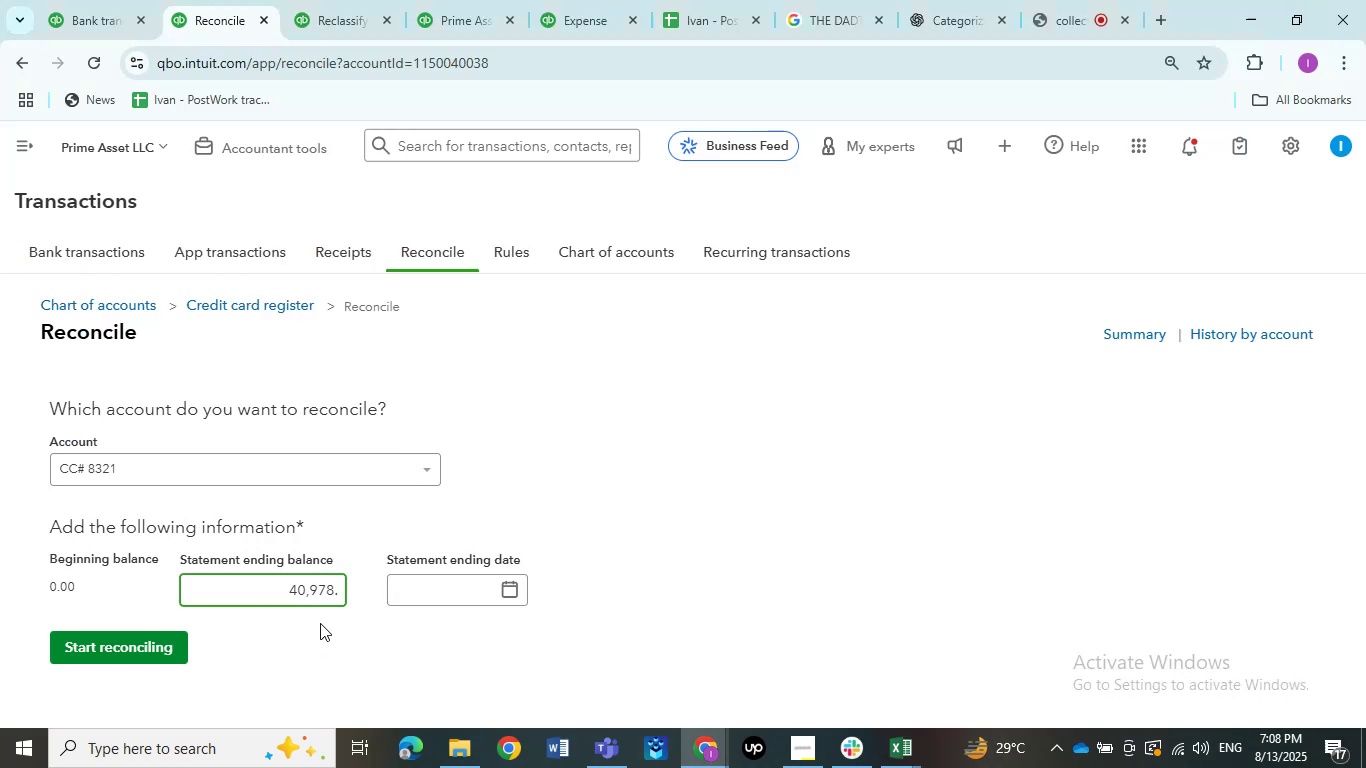 
key(Numpad3)
 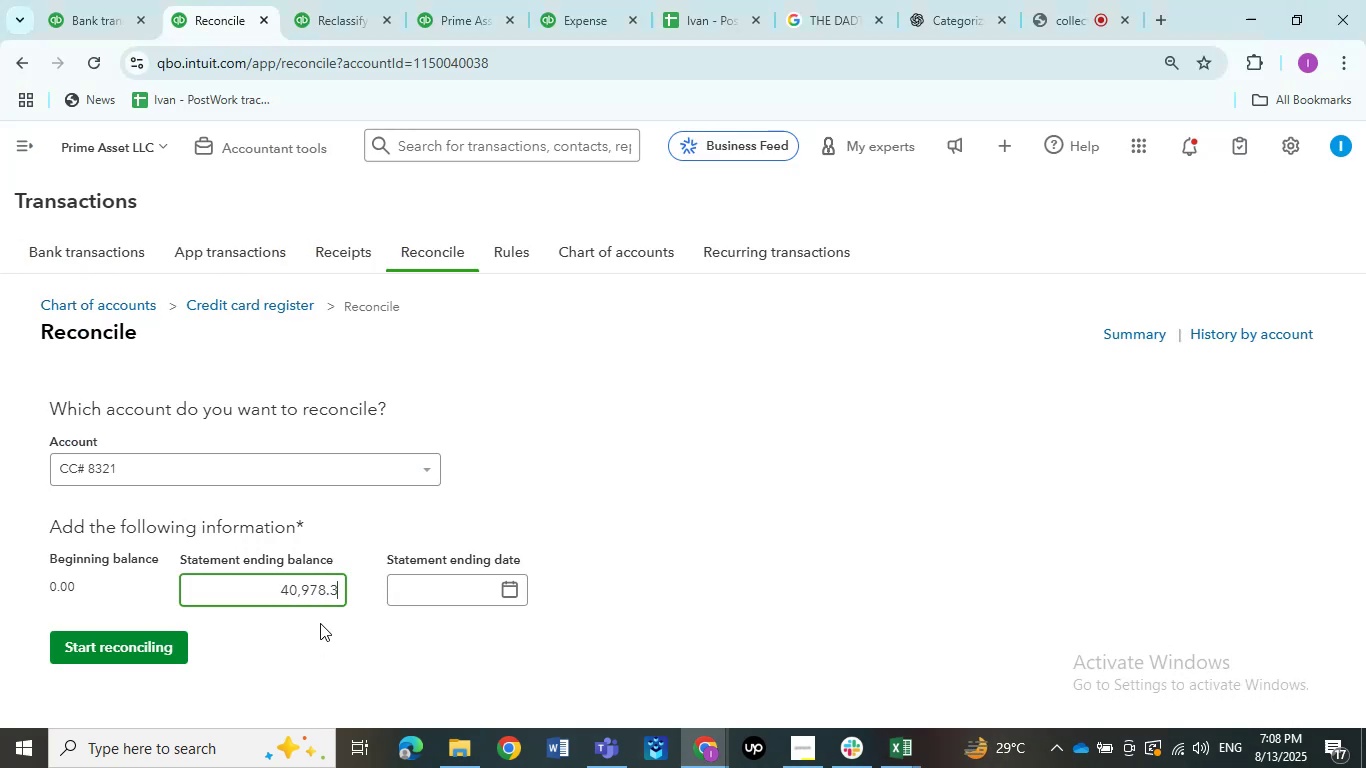 
key(Numpad7)
 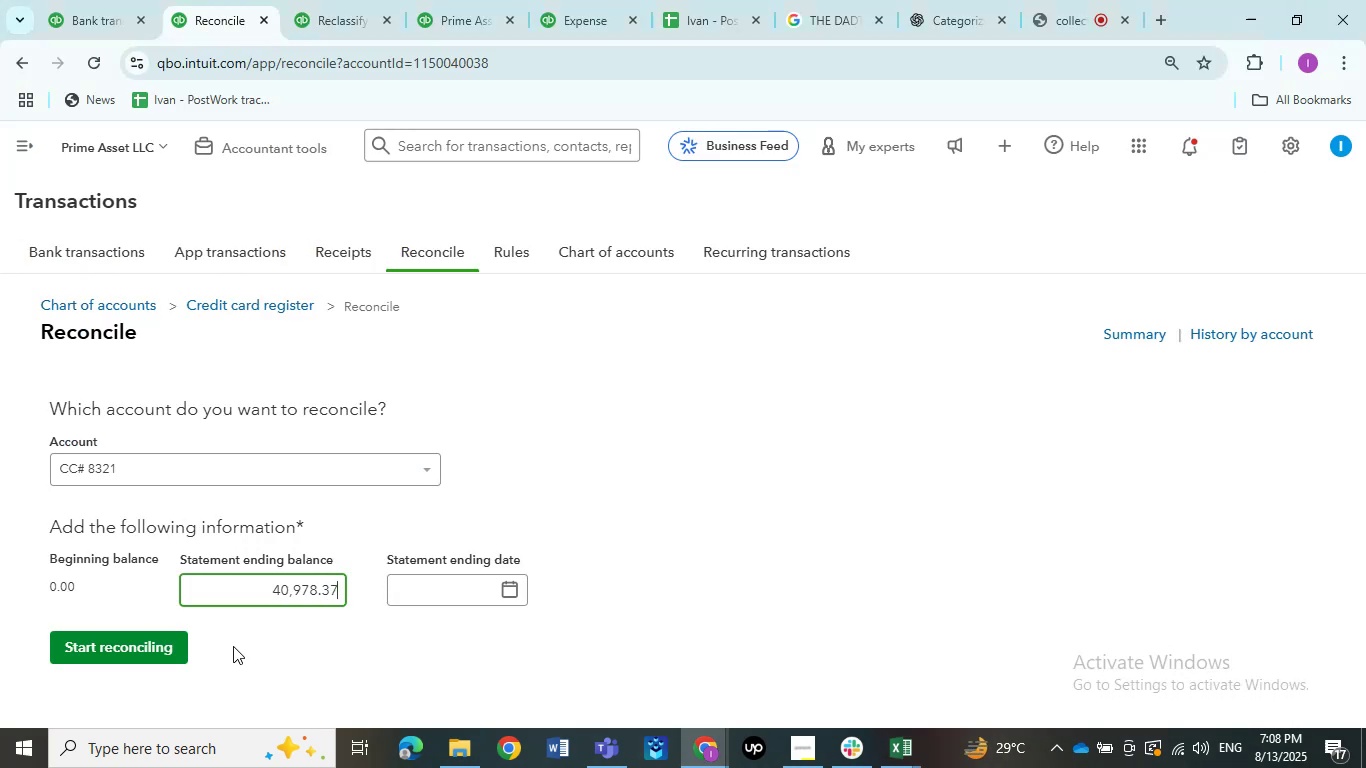 
left_click([134, 643])
 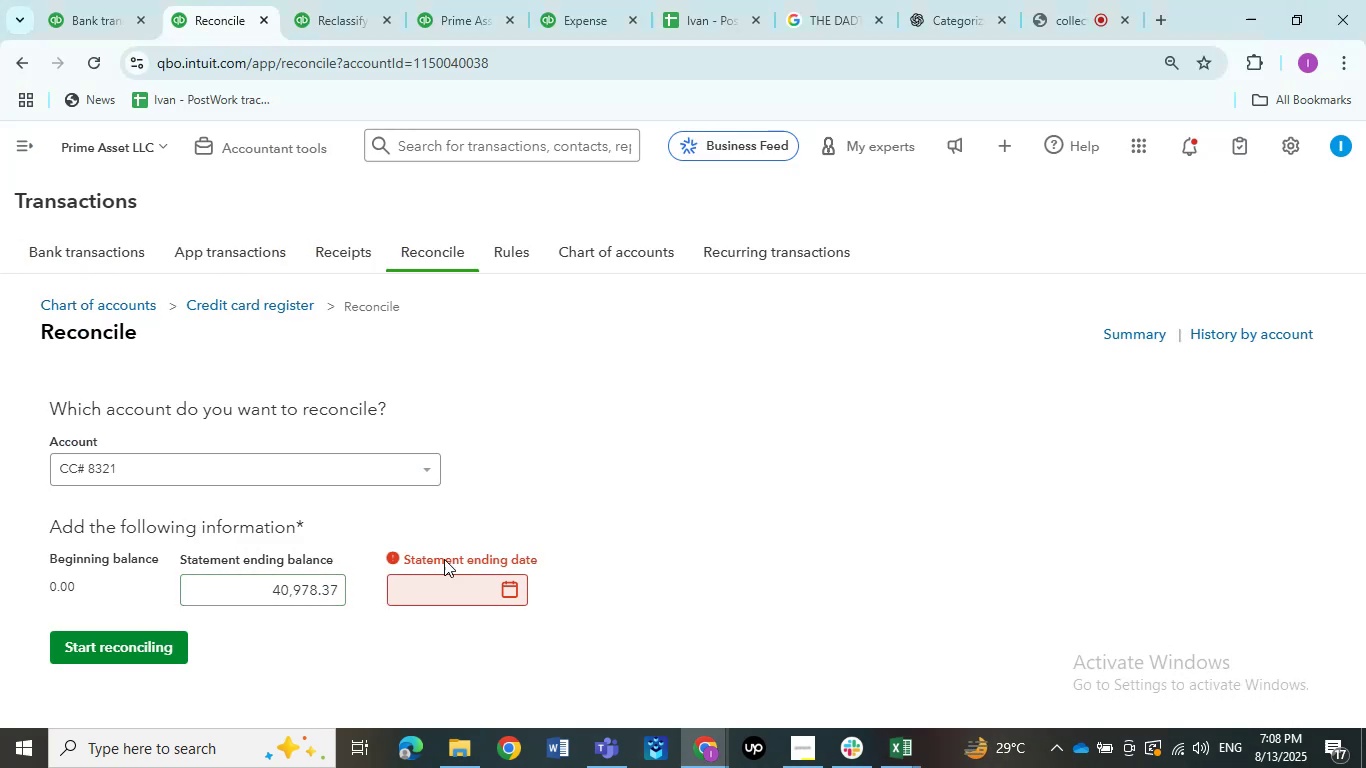 
double_click([443, 587])
 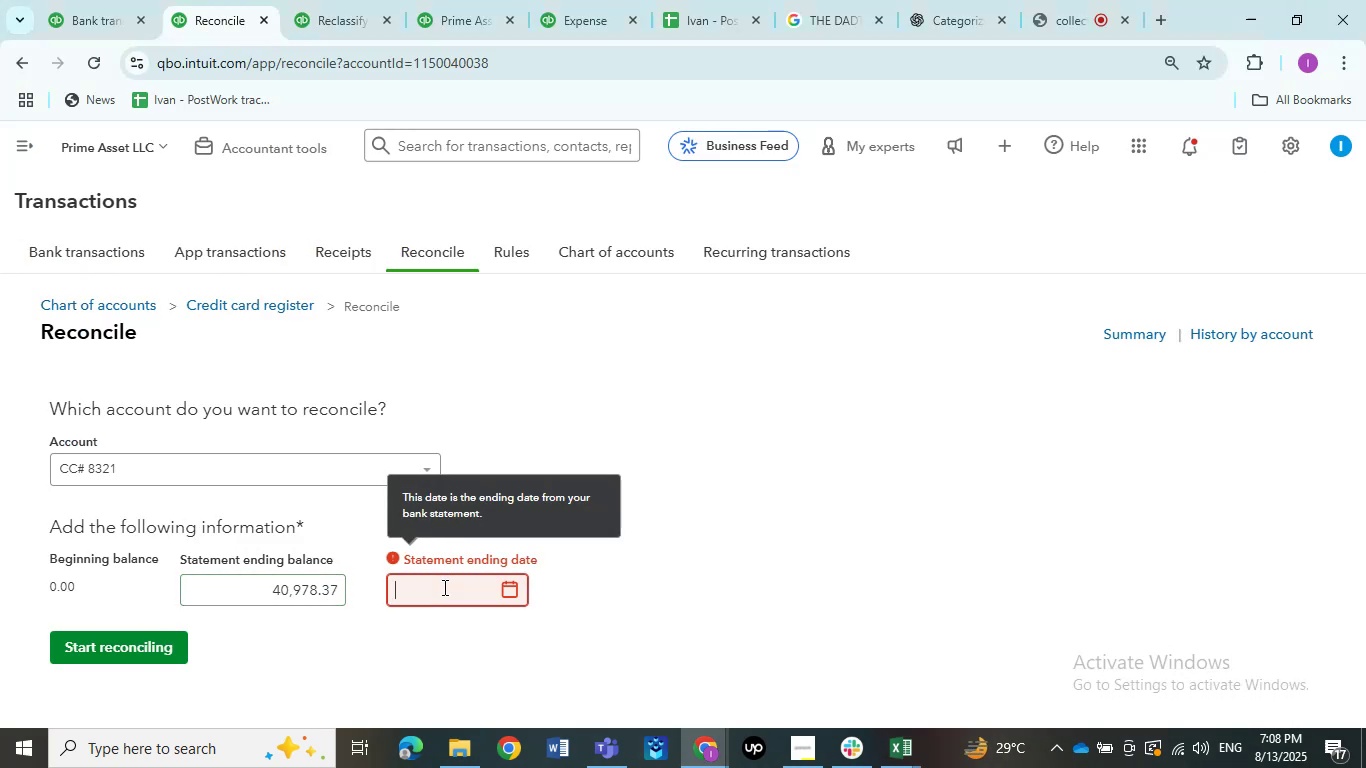 
key(Numpad1)
 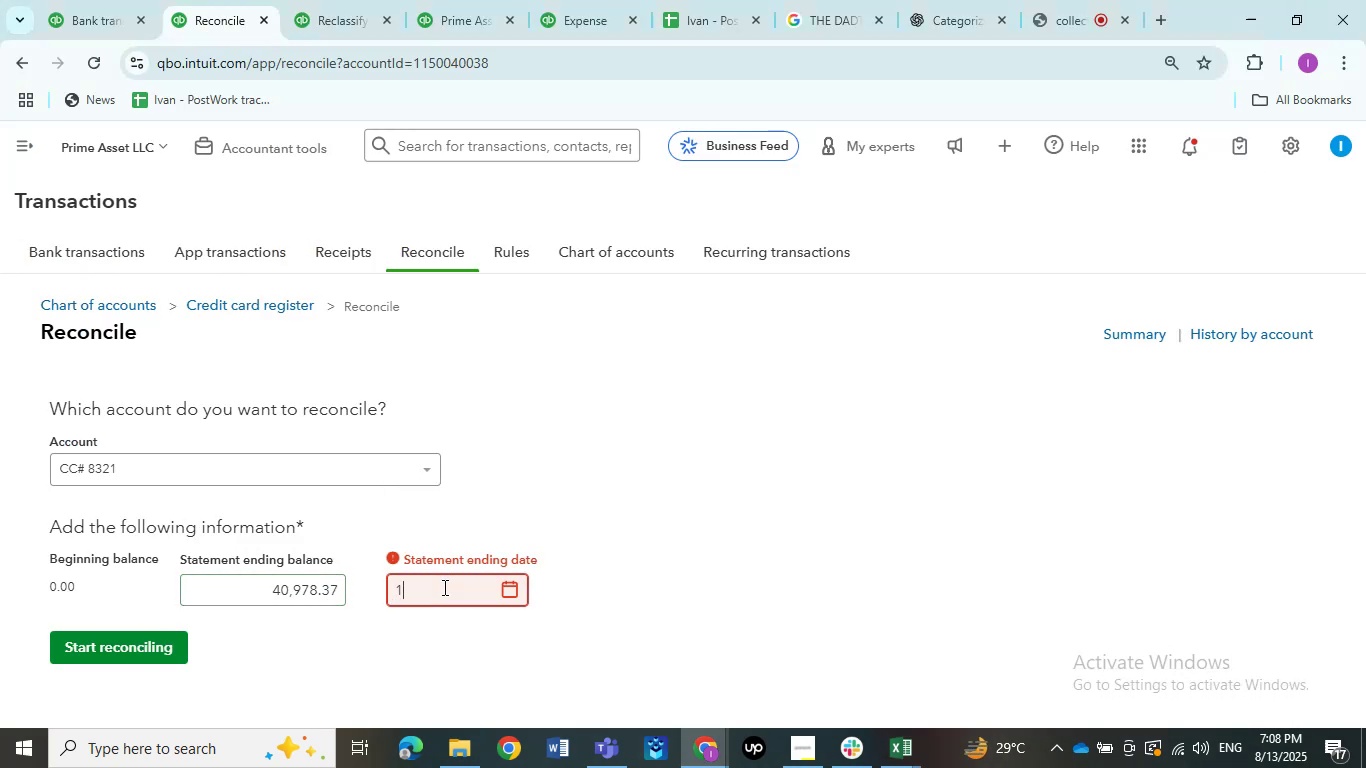 
key(Numpad2)
 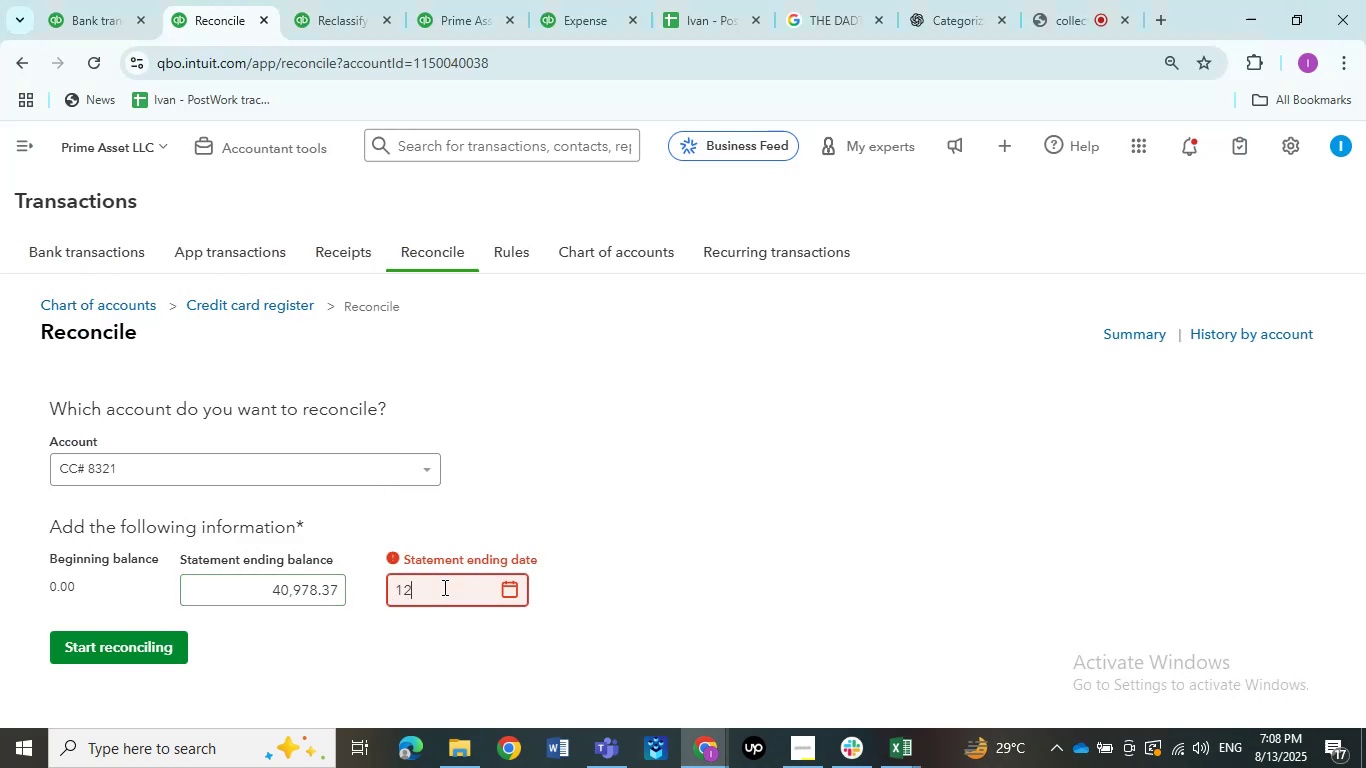 
key(NumpadDivide)
 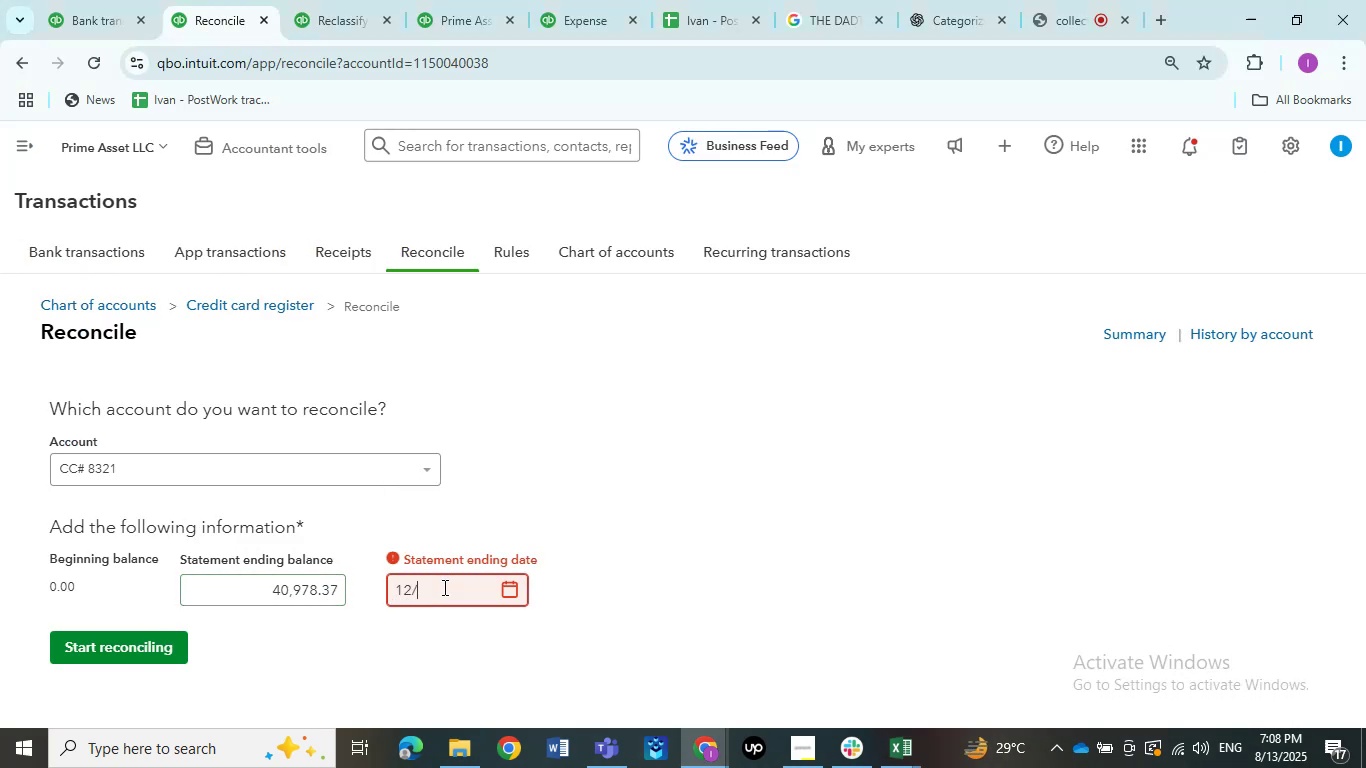 
key(Numpad3)
 